 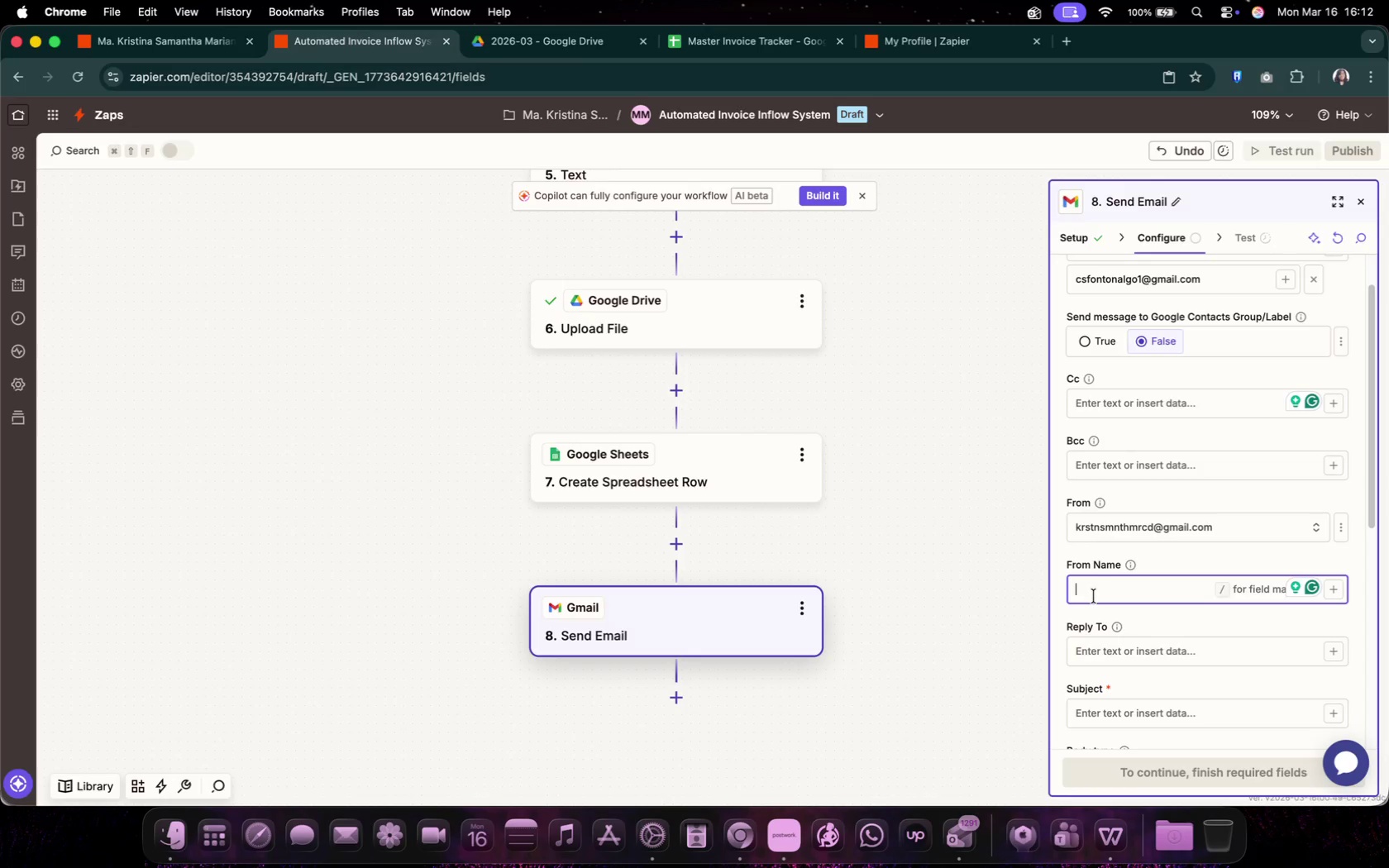 
key(Meta+V)
 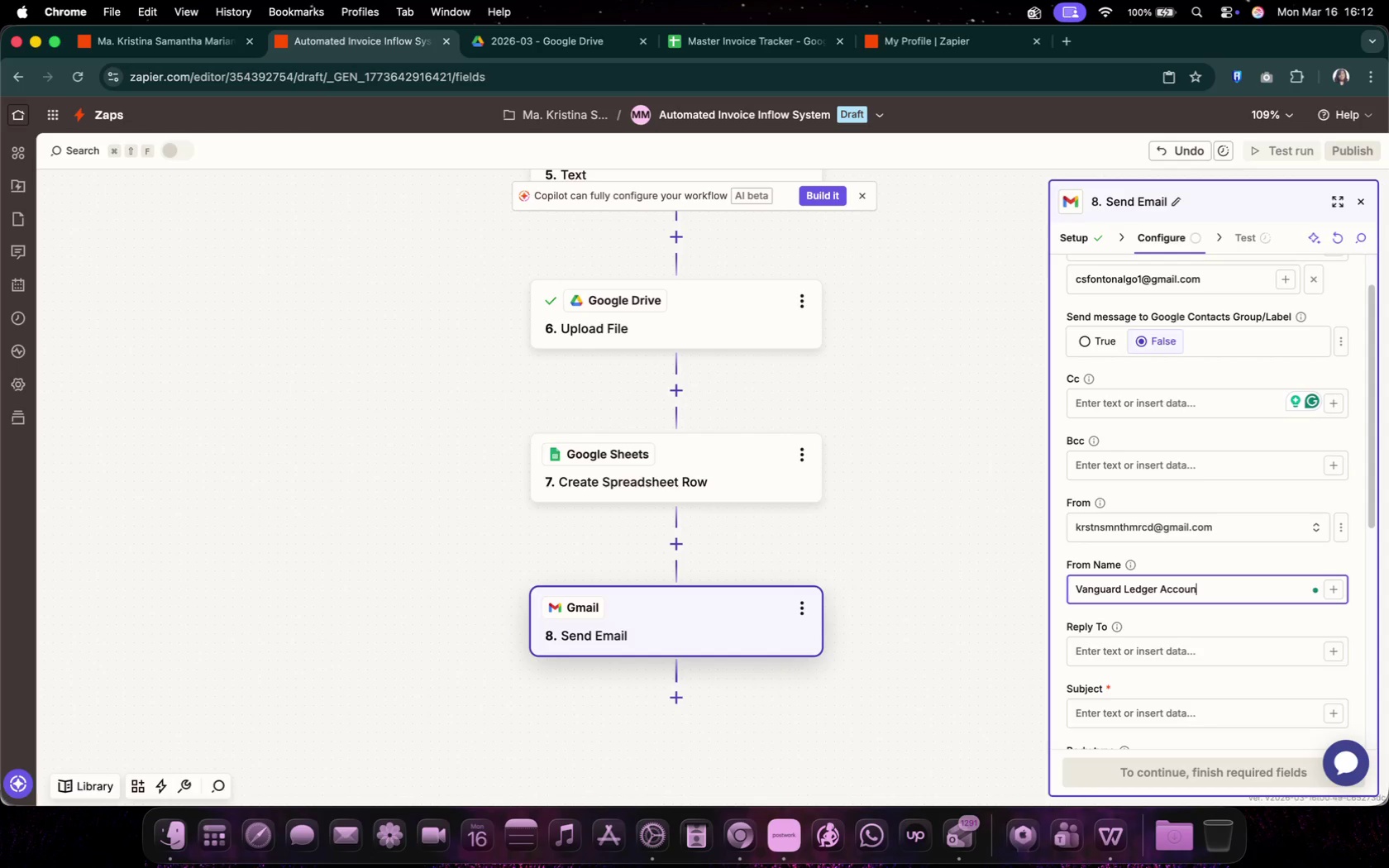 
type(Accounting)
 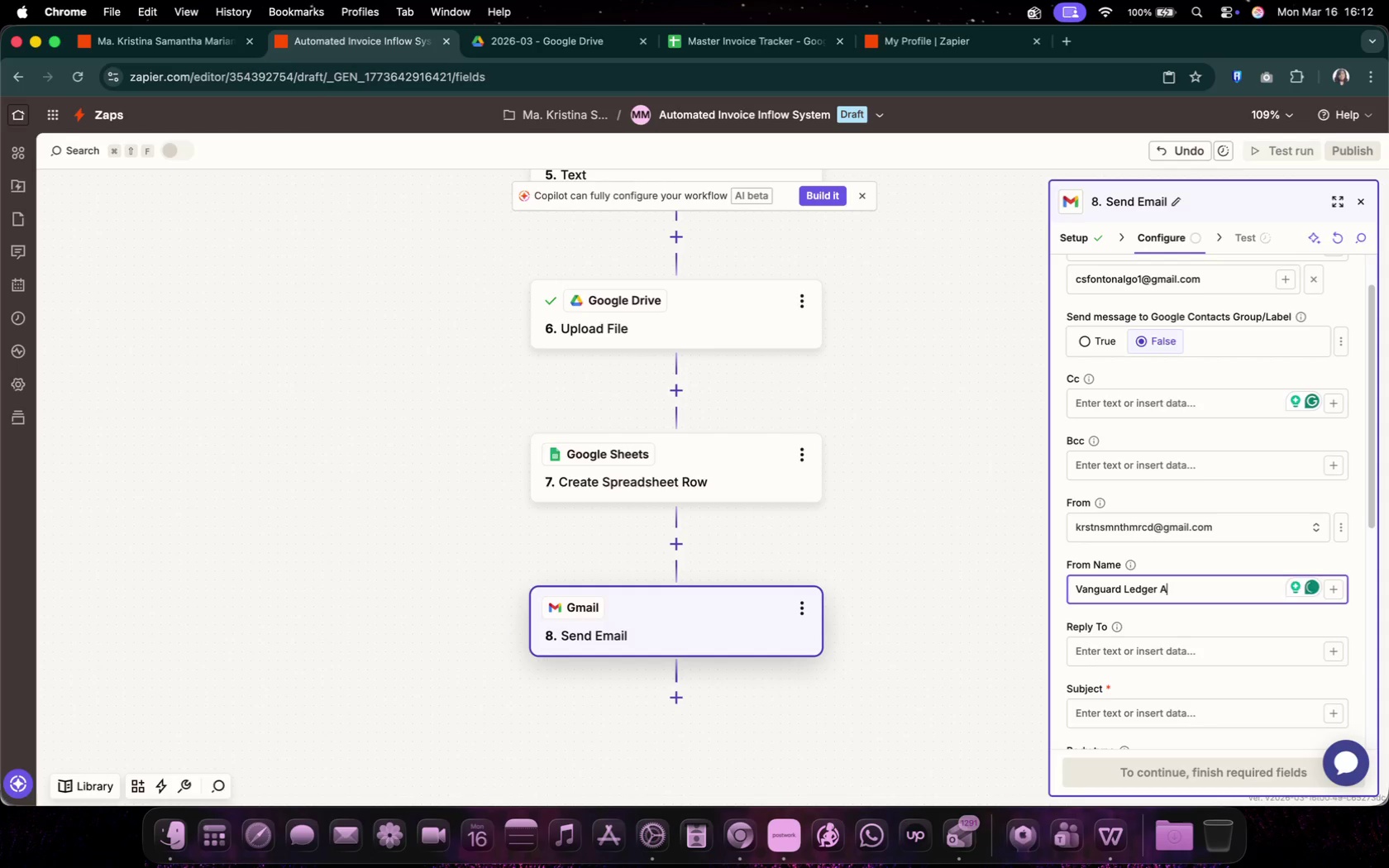 
scroll: coordinate [1161, 616], scroll_direction: down, amount: 6.0
 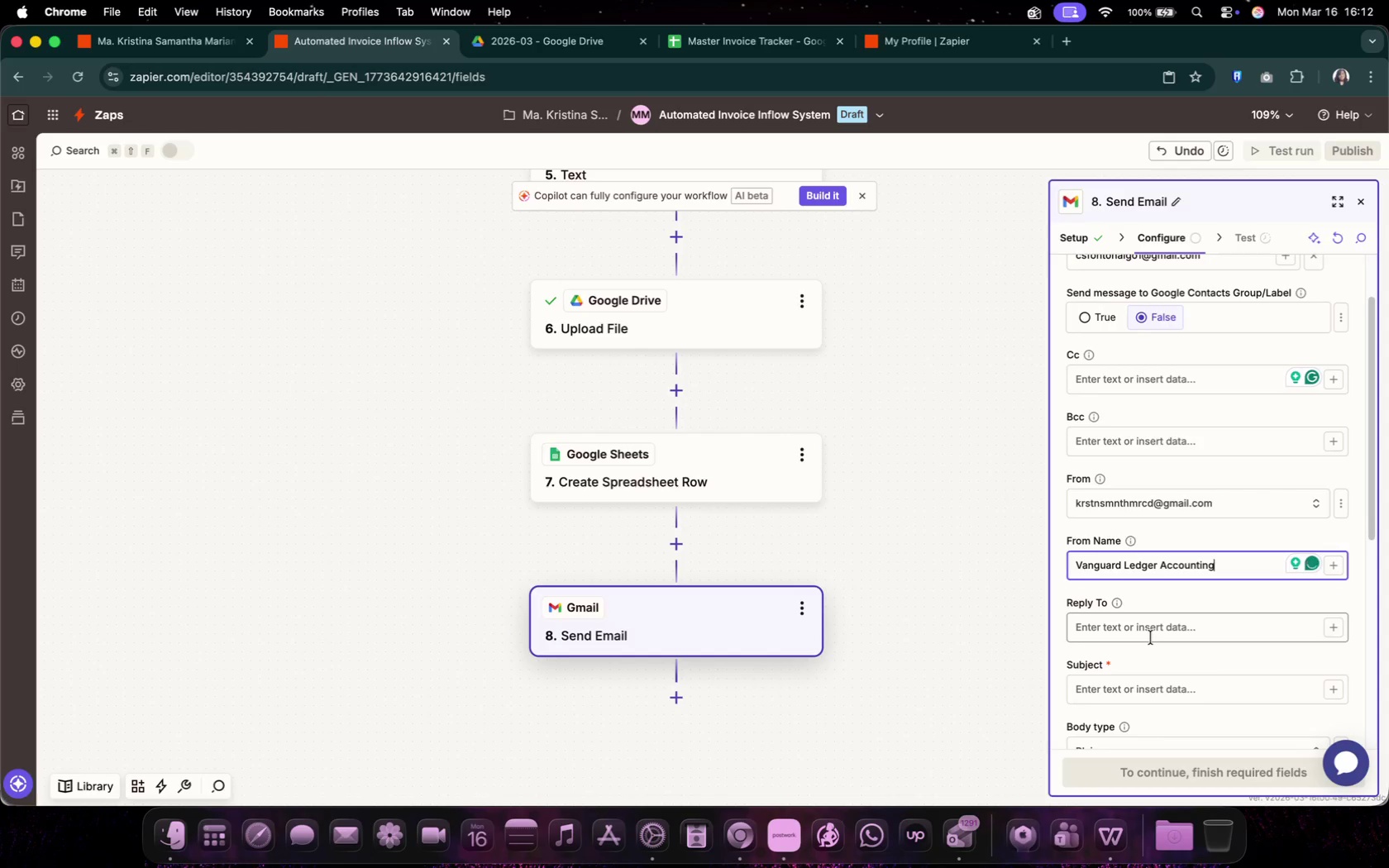 
left_click([1159, 616])
 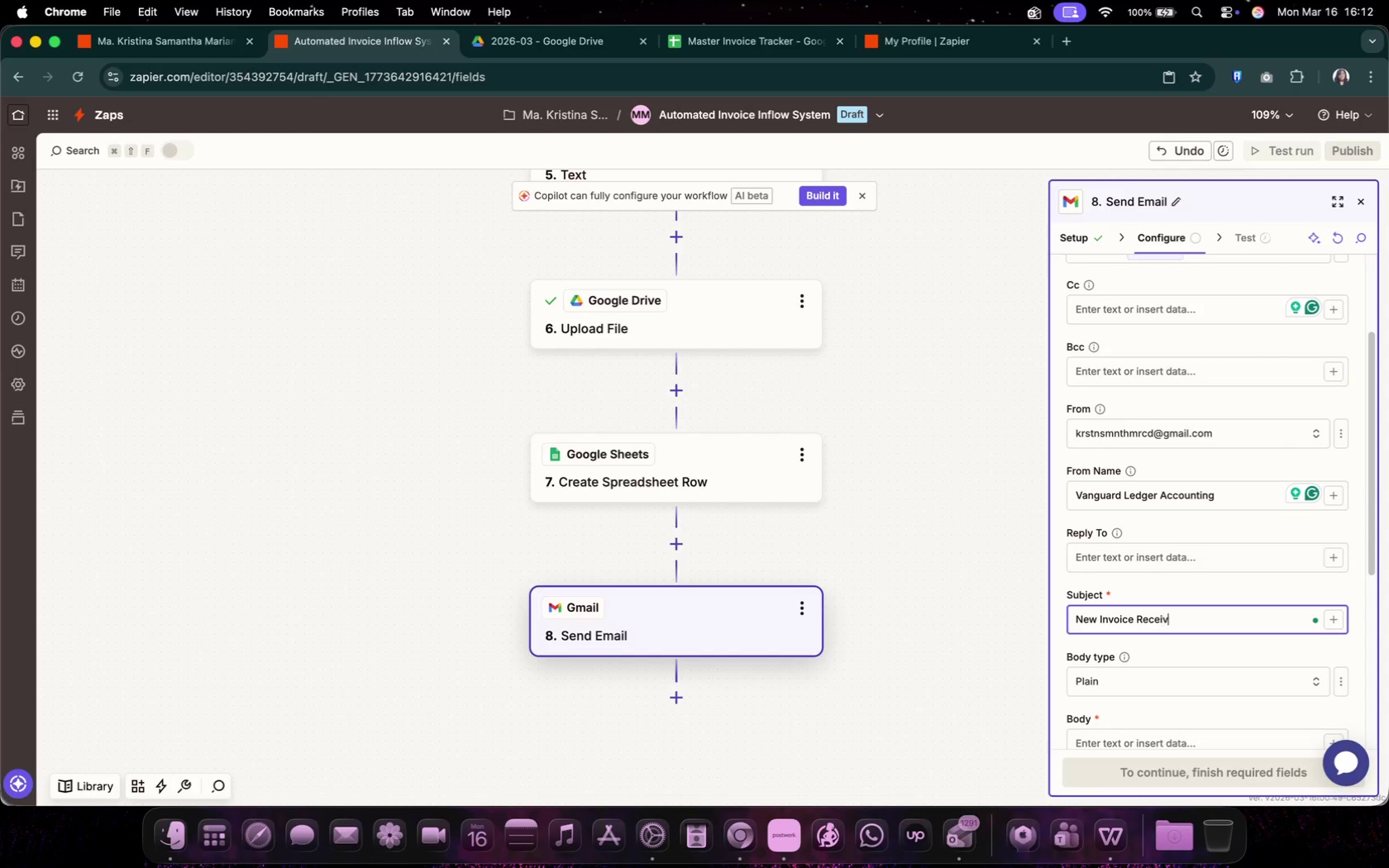 
type(New Invoice Received)
 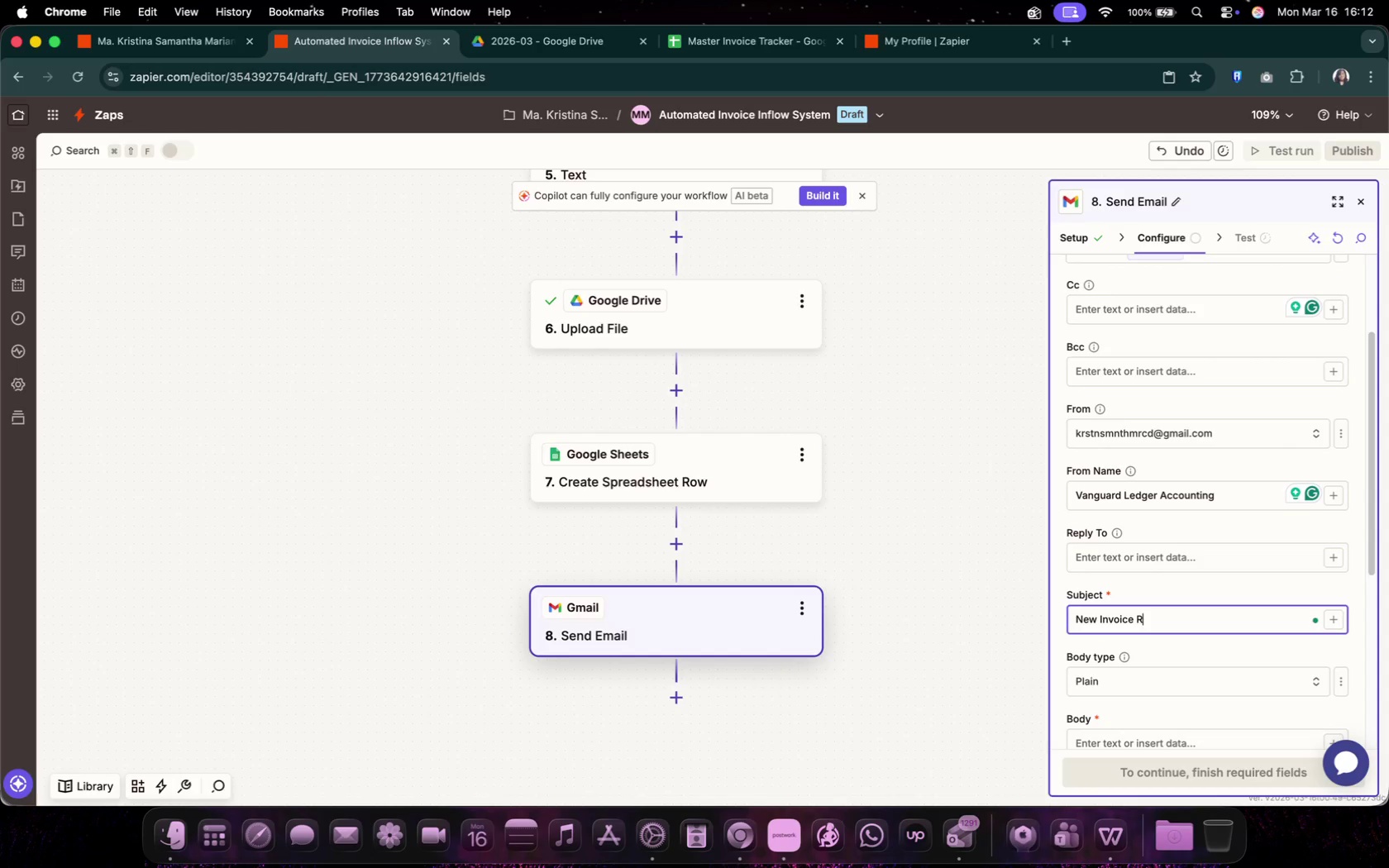 
scroll: coordinate [1135, 625], scroll_direction: down, amount: 8.0
 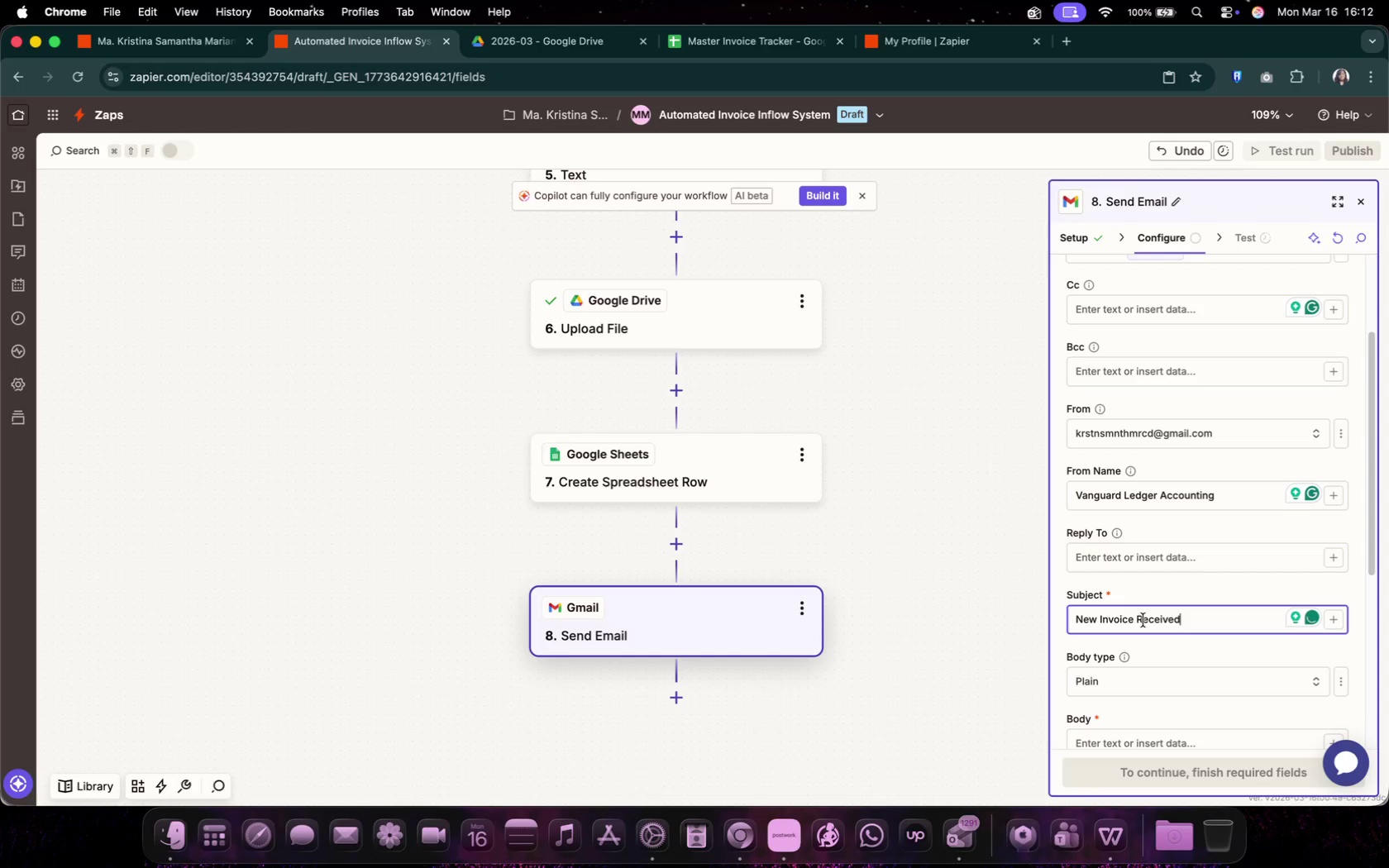 
left_click([1162, 507])
 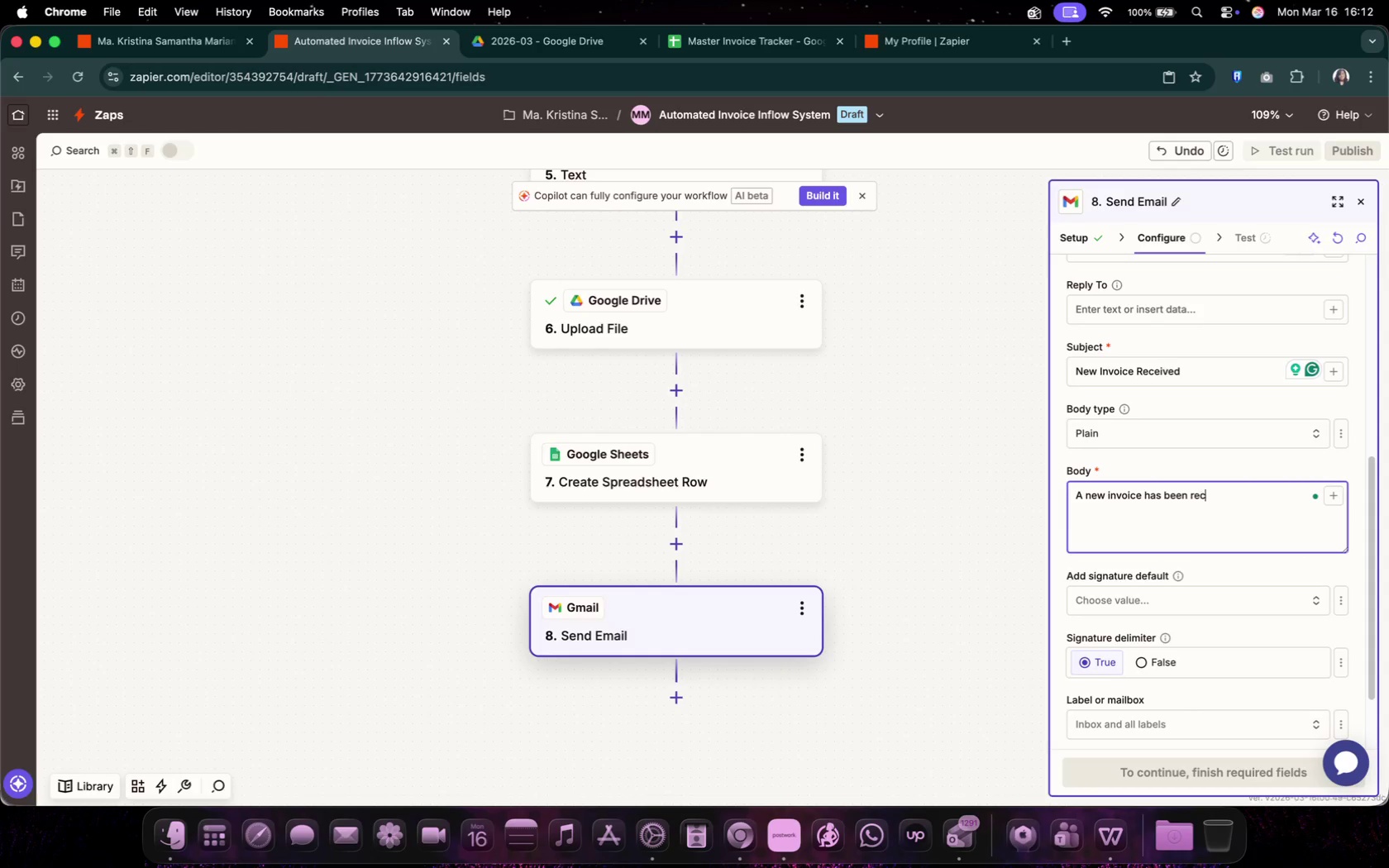 
type(A new invoice has been received and stired)
key(Backspace)
key(Backspace)
key(Backspace)
key(Backspace)
type(ored.)
 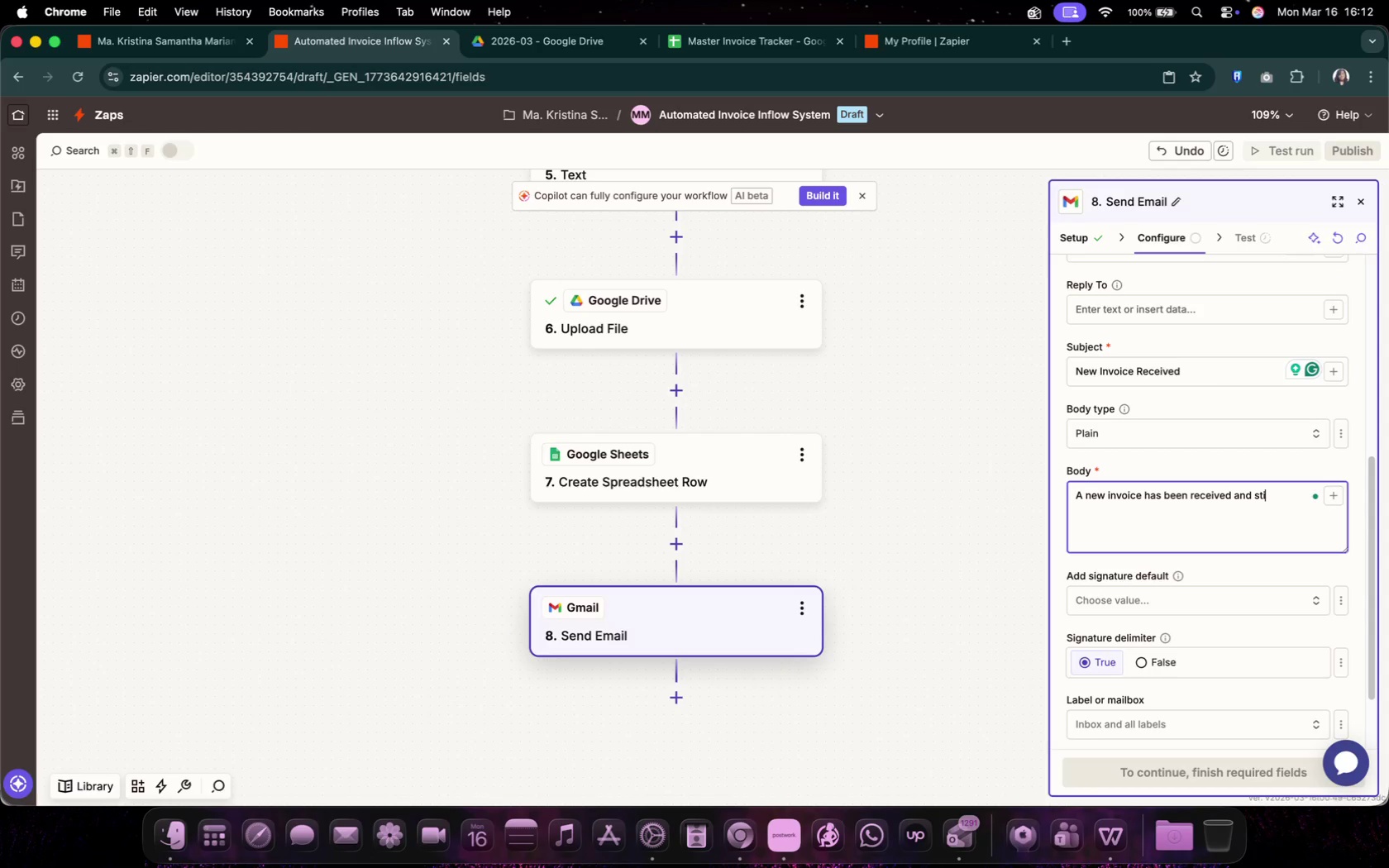 
key(Enter)
 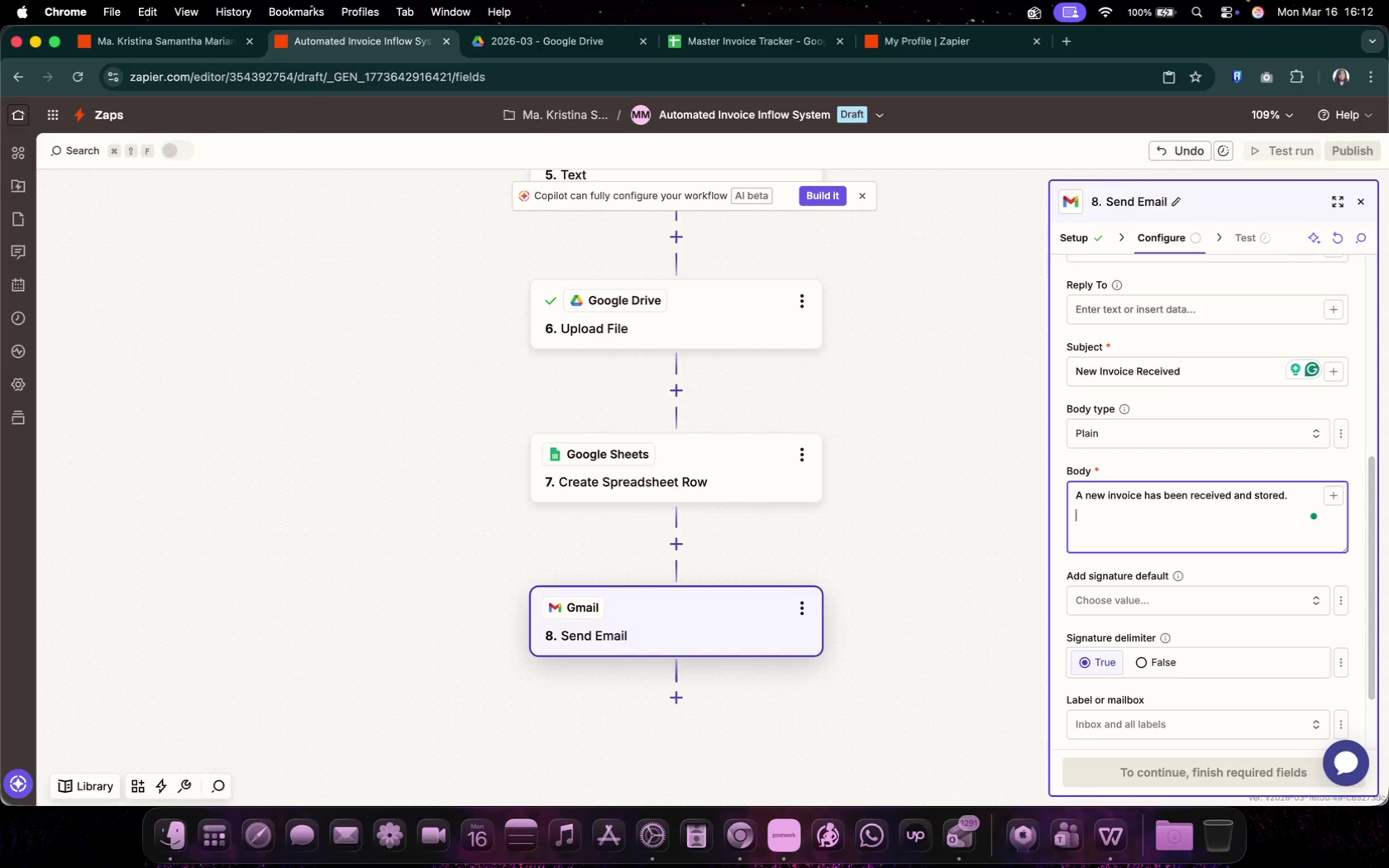 
type(Sen)
key(Backspace)
key(Backspace)
key(Backspace)
 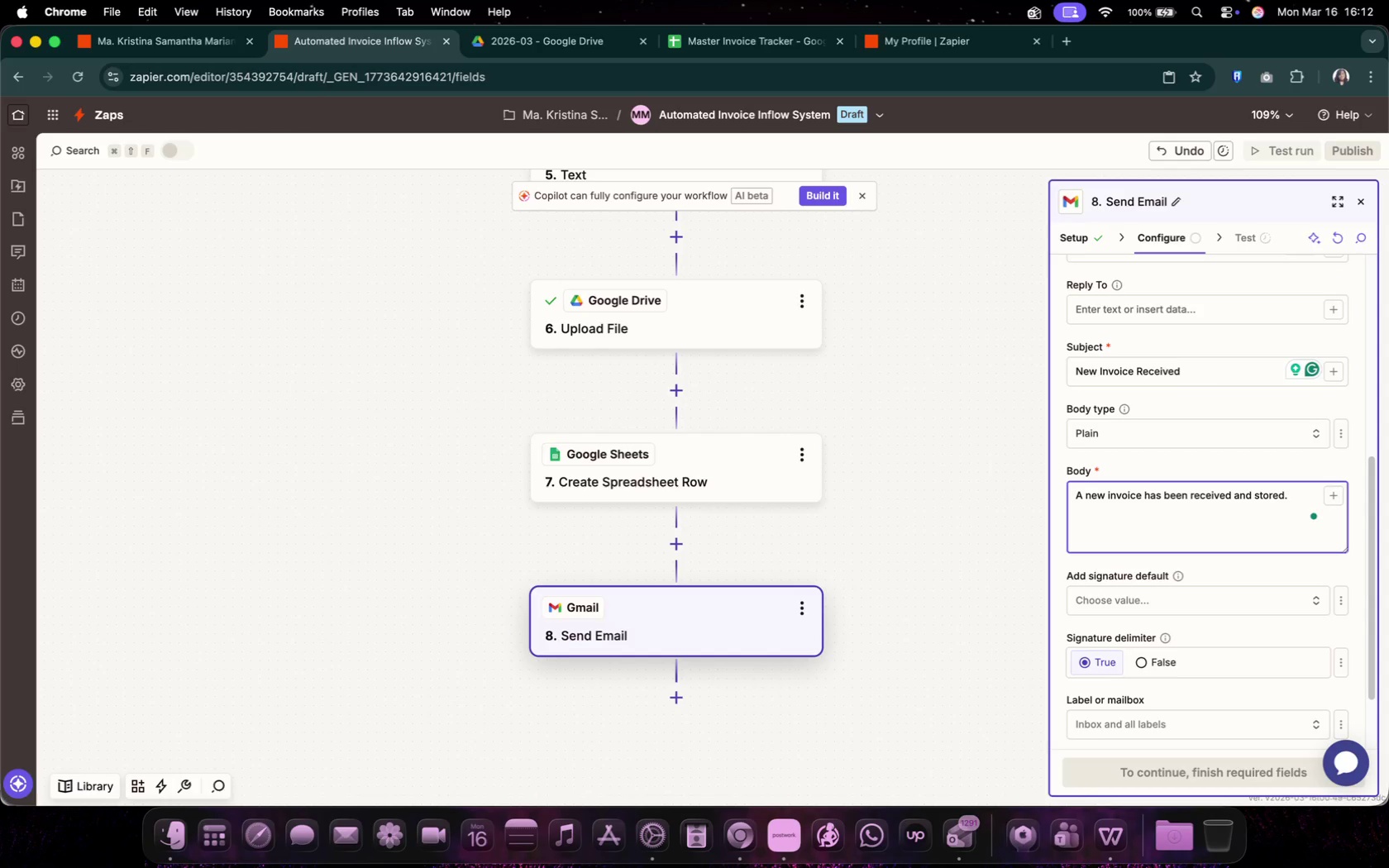 
key(Enter)
 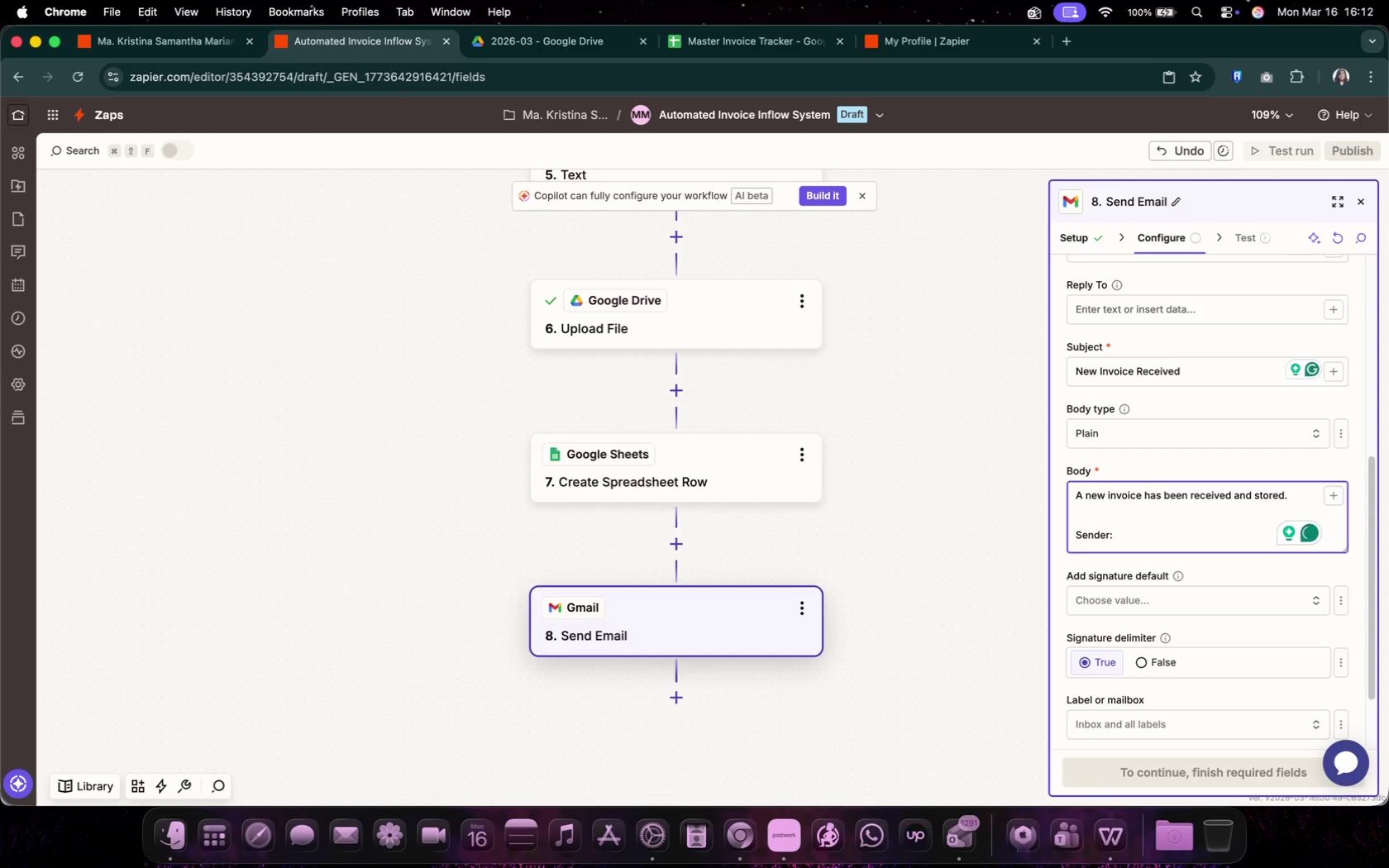 
type(Sender: )
 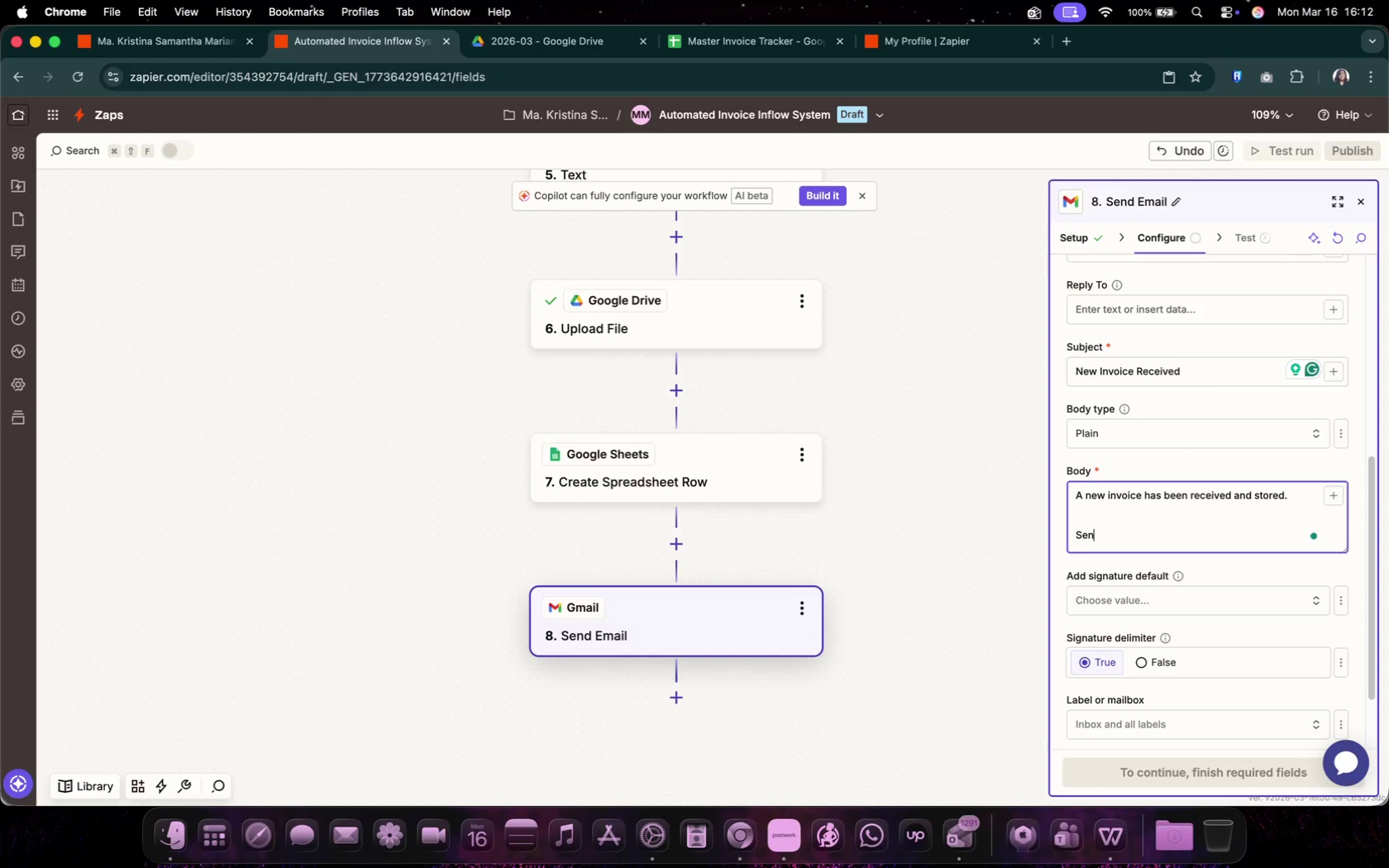 
left_click([1329, 490])
 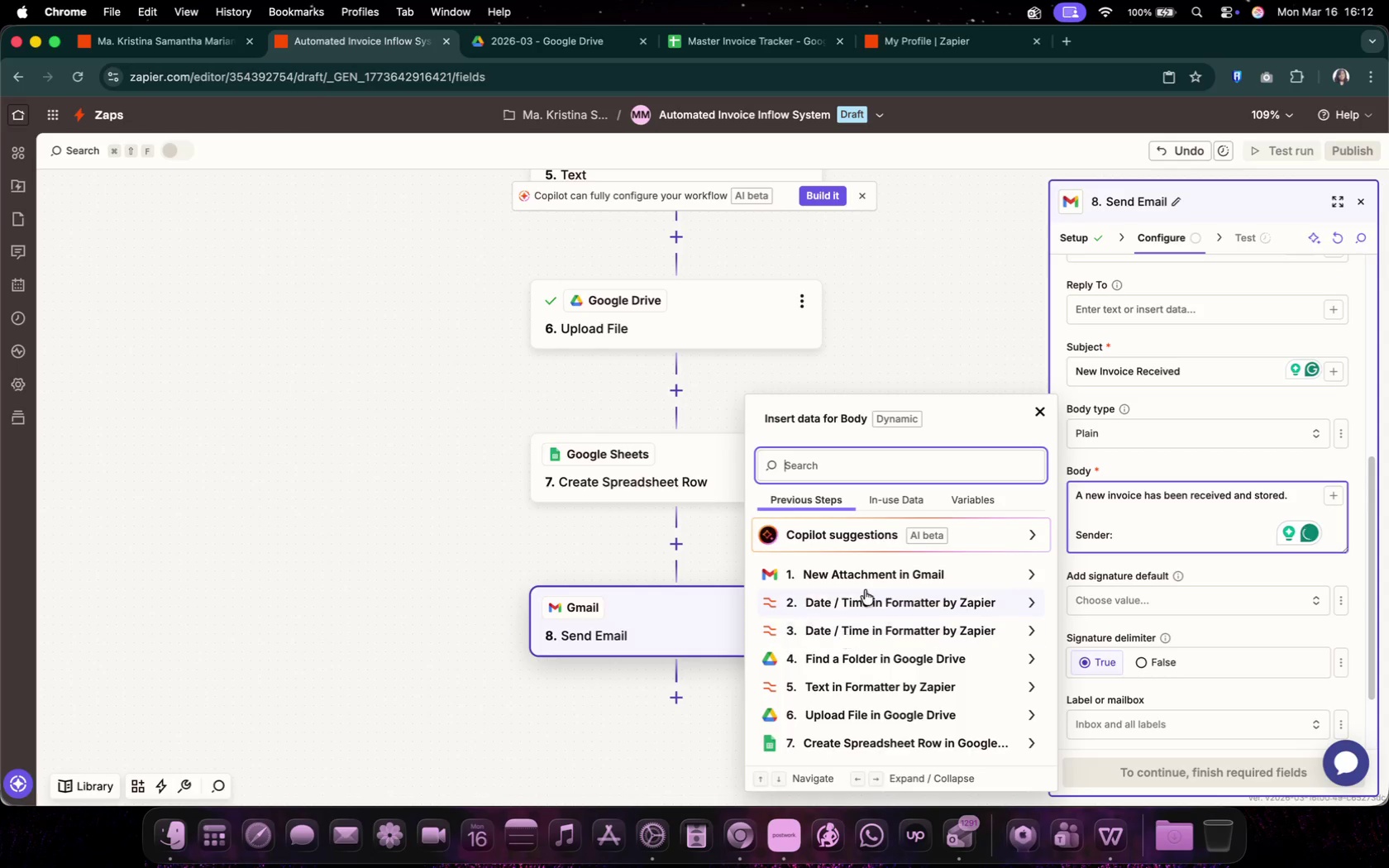 
left_click([870, 573])
 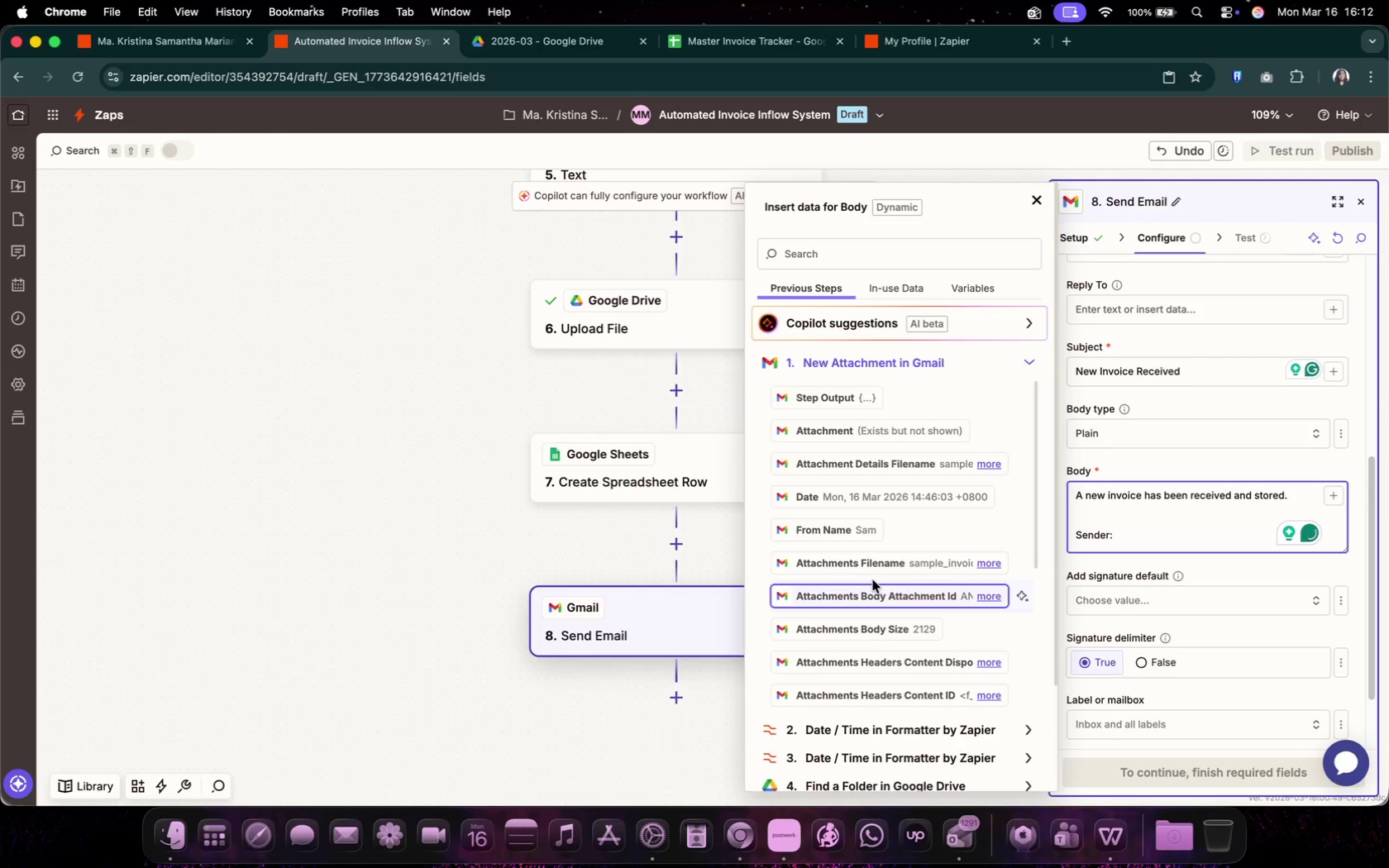 
scroll: coordinate [876, 560], scroll_direction: down, amount: 11.0
 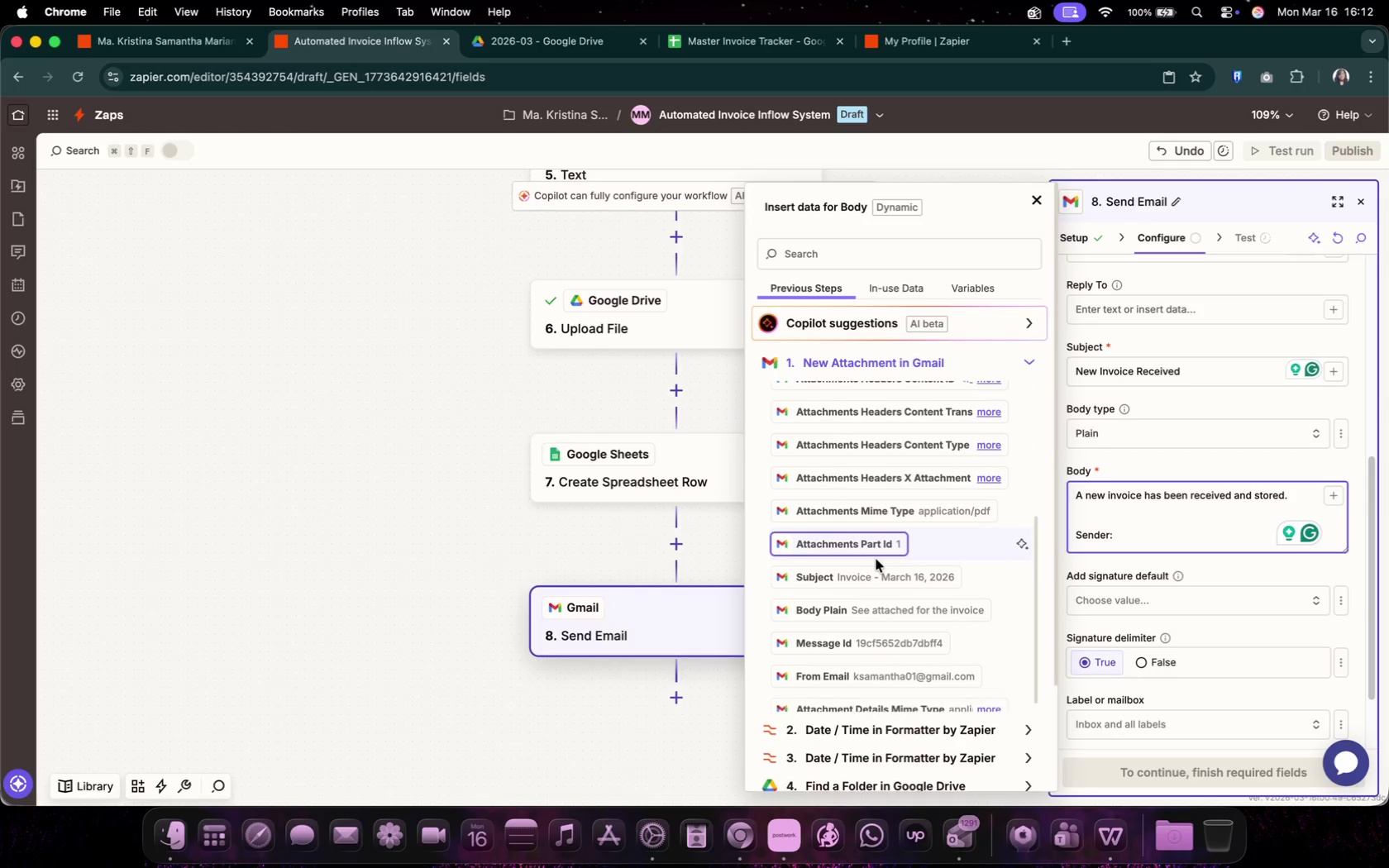 
left_click([900, 657])
 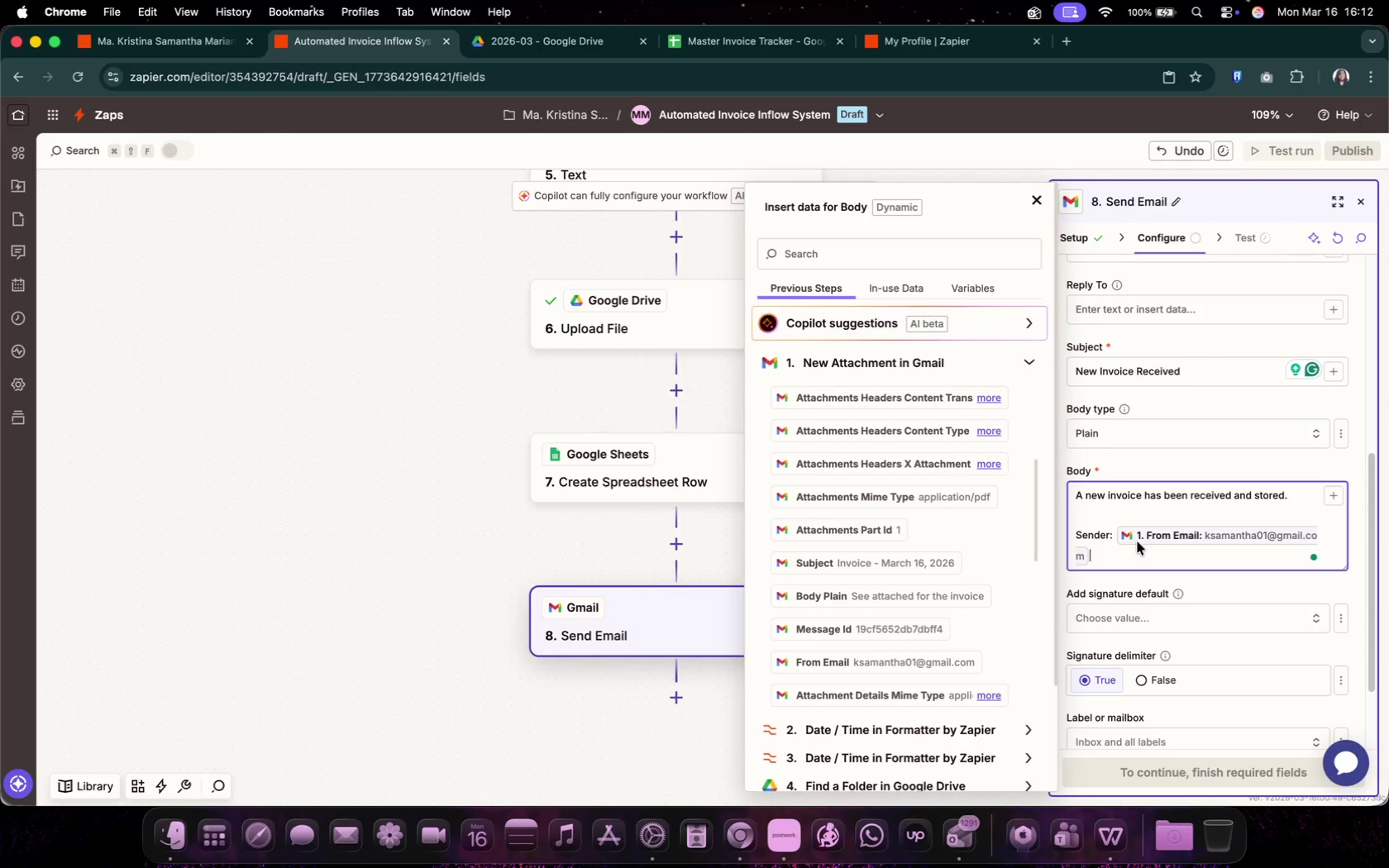 
key(Enter)
 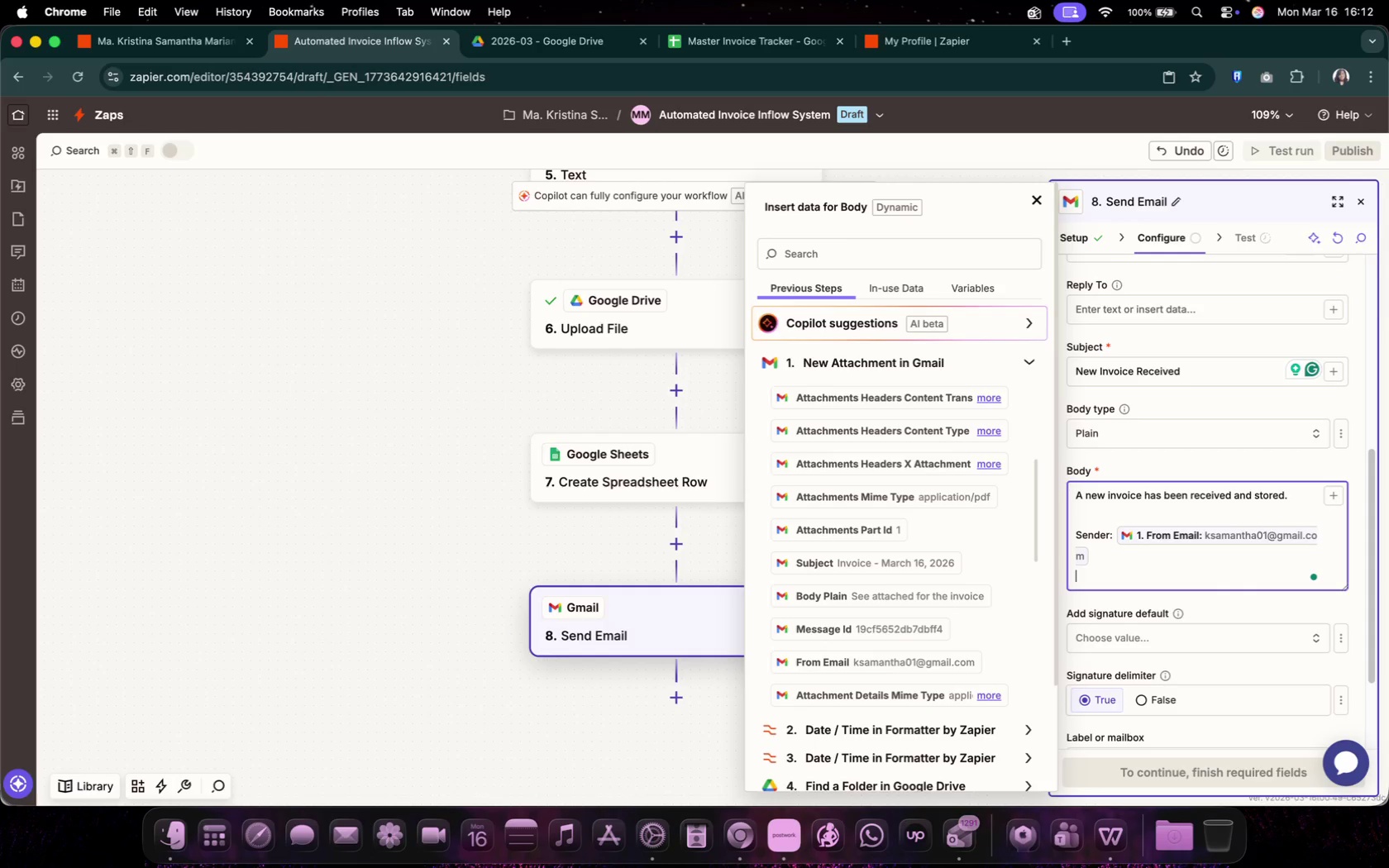 
type(Subject: )
 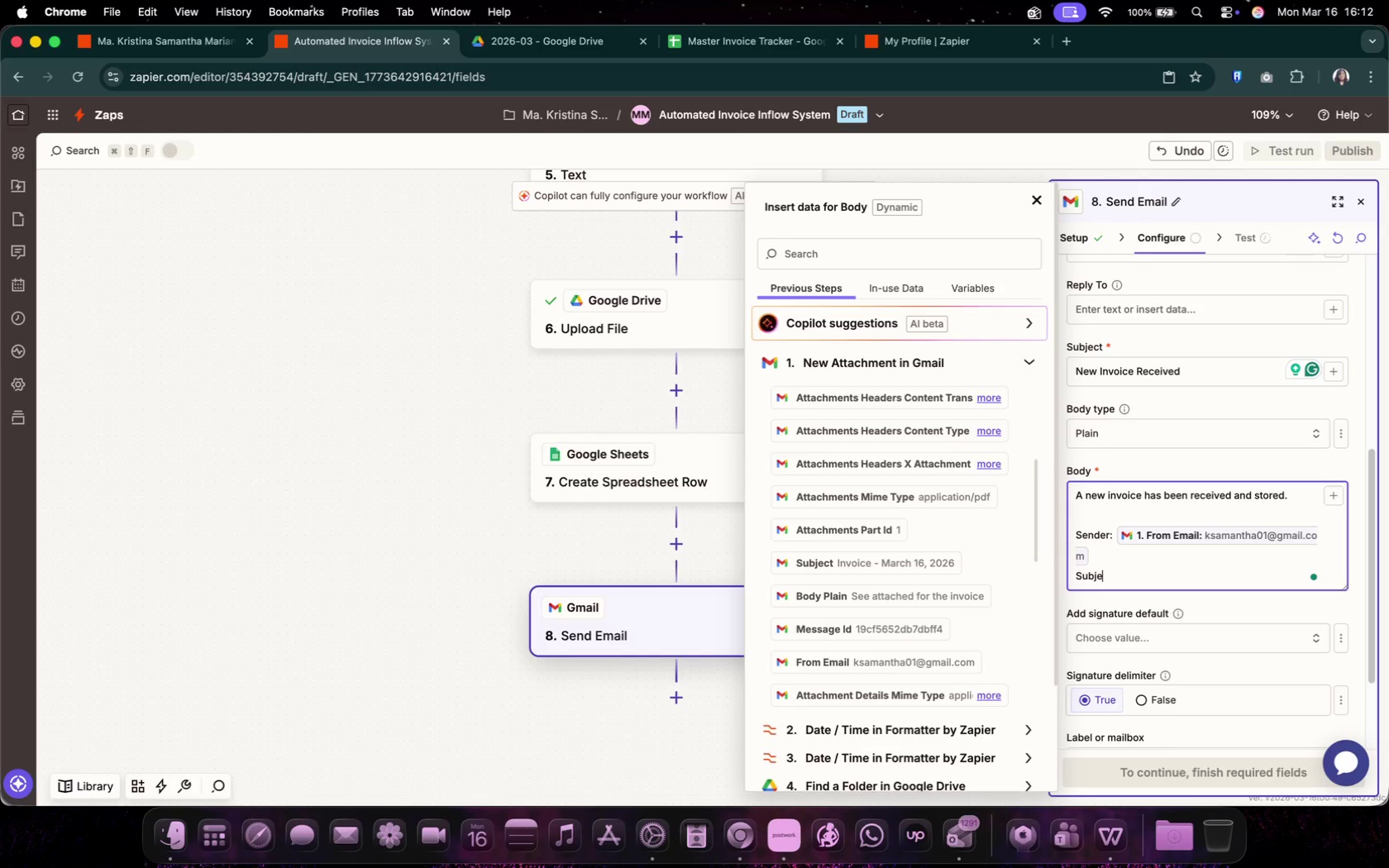 
left_click([891, 570])
 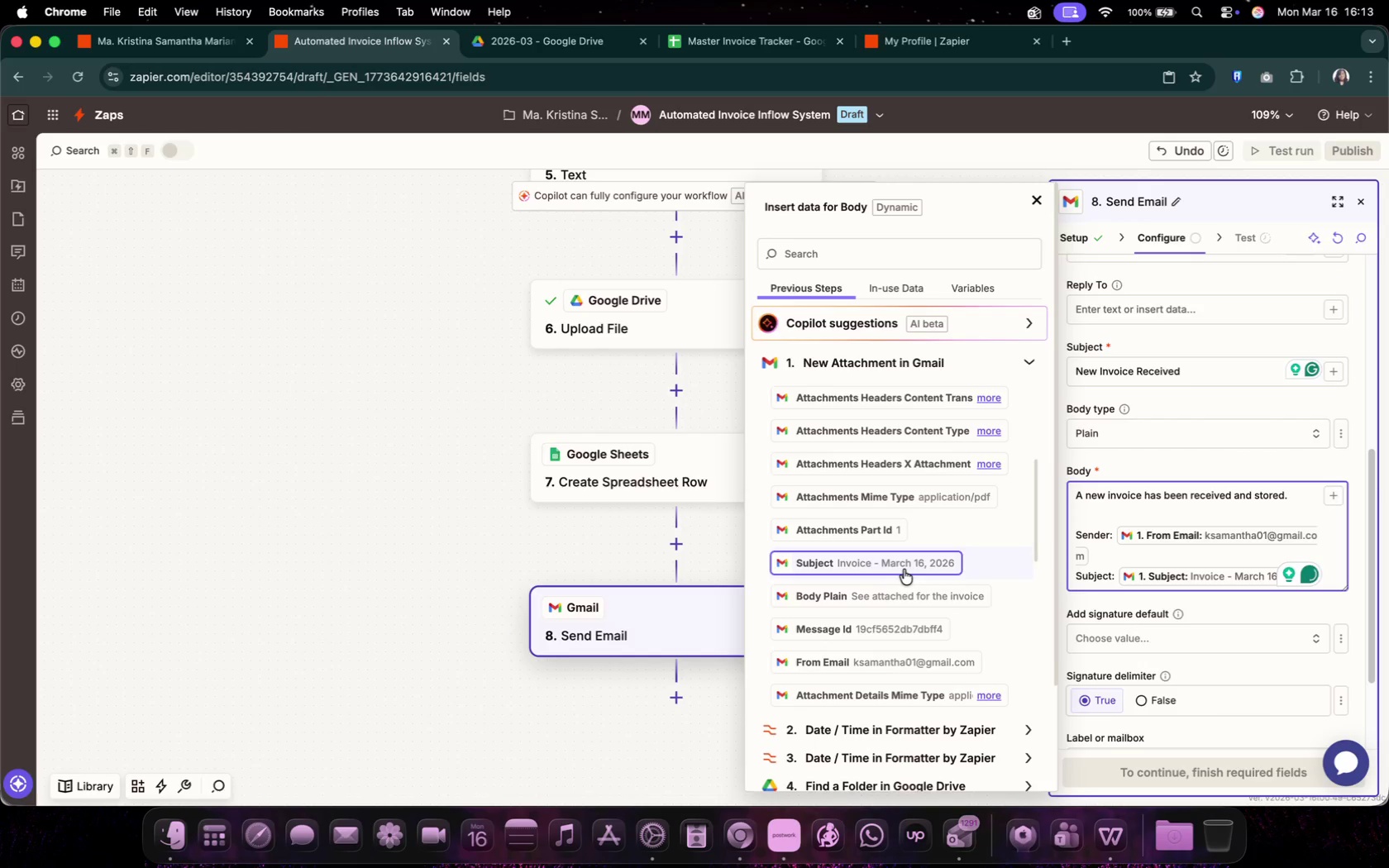 
key(Enter)
 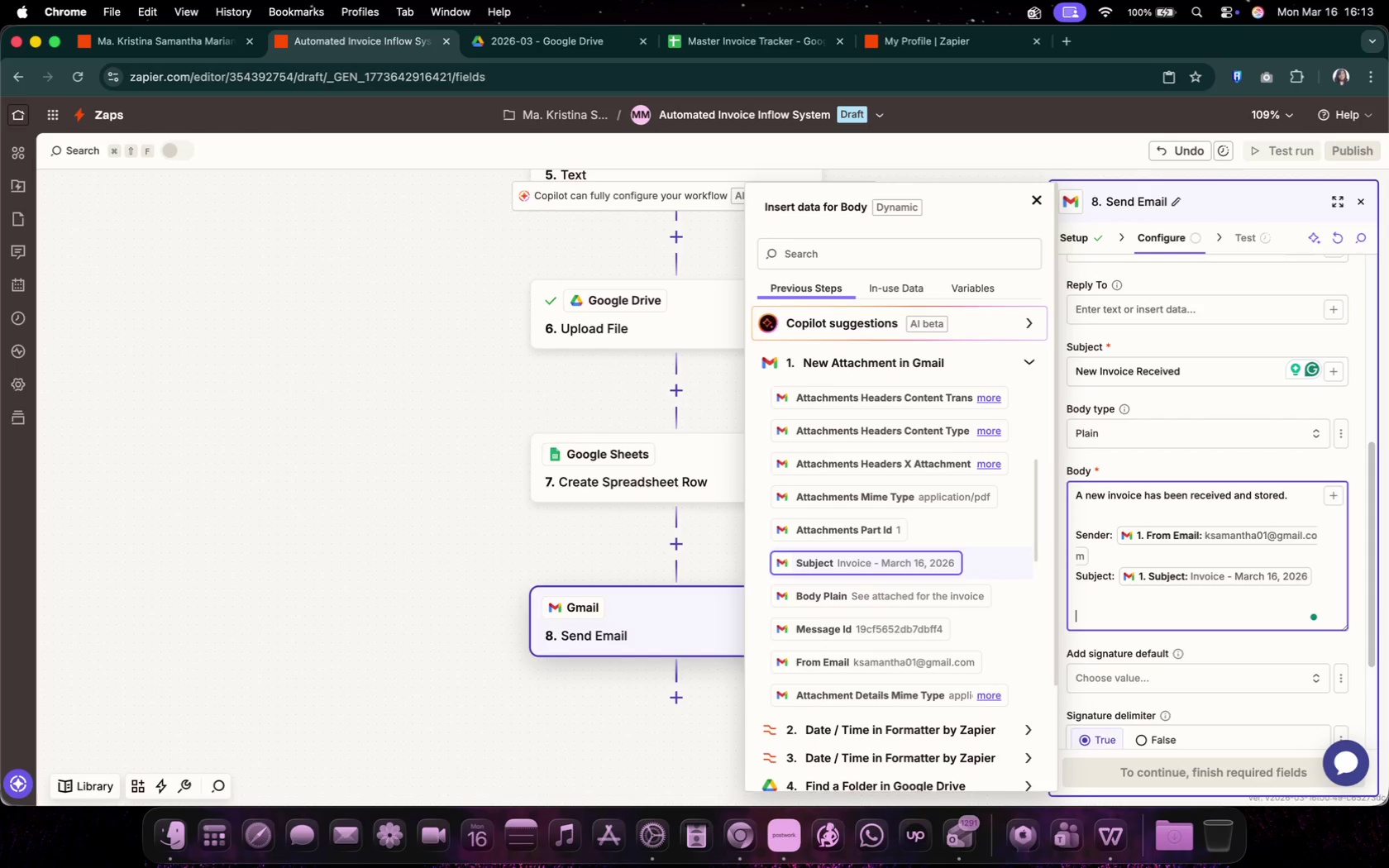 
key(Enter)
 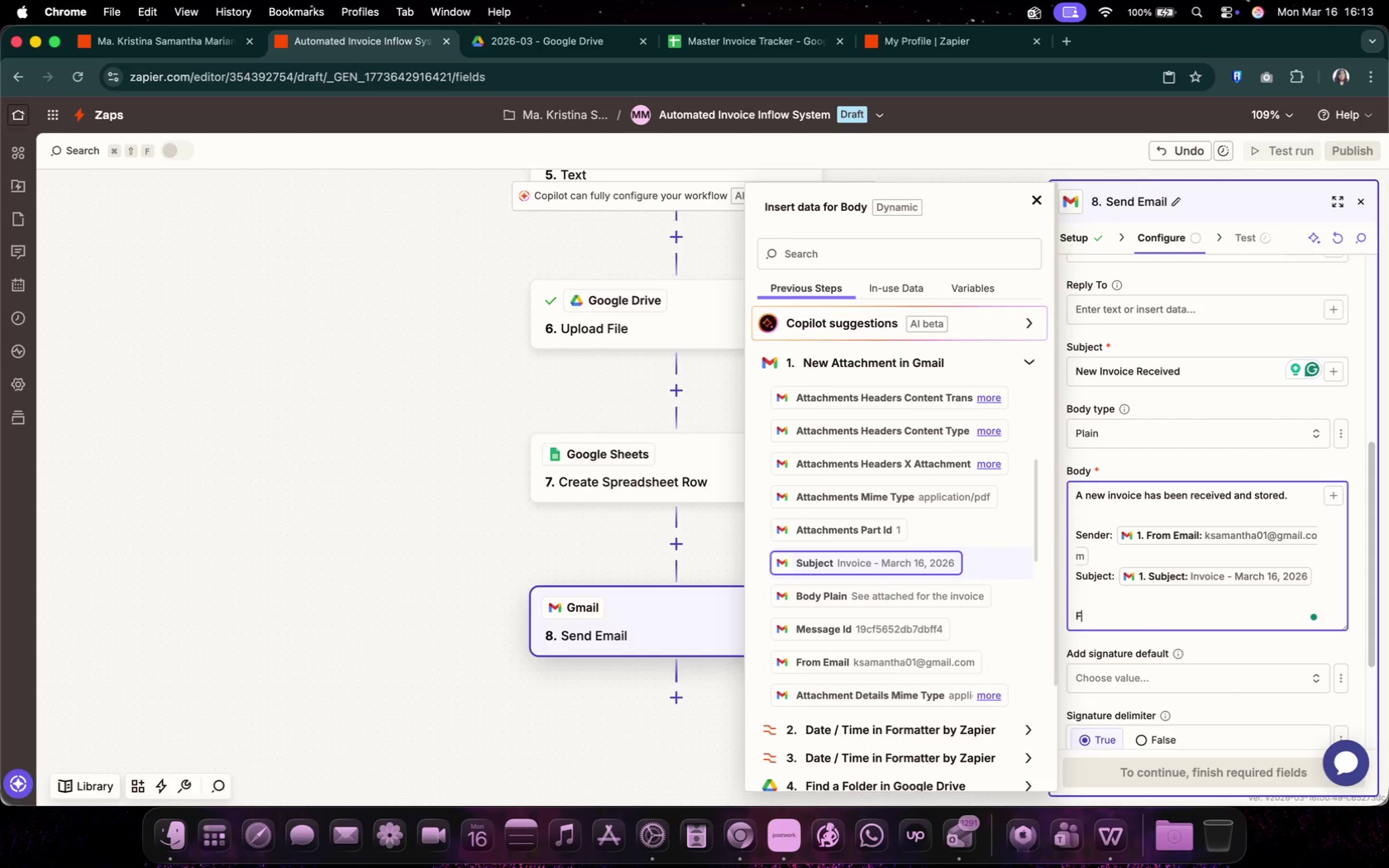 
type(File Link: )
 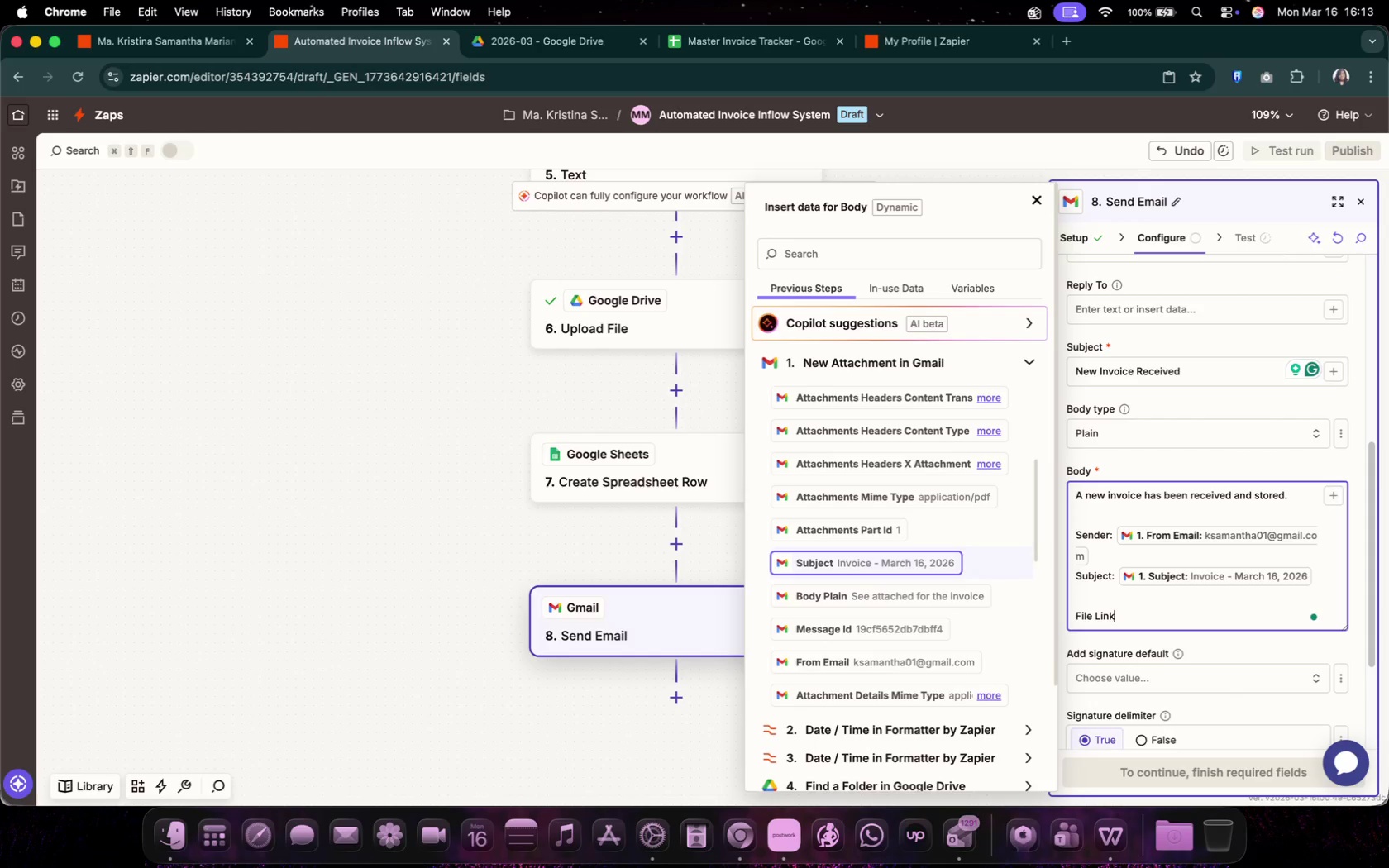 
scroll: coordinate [888, 398], scroll_direction: down, amount: 2.0
 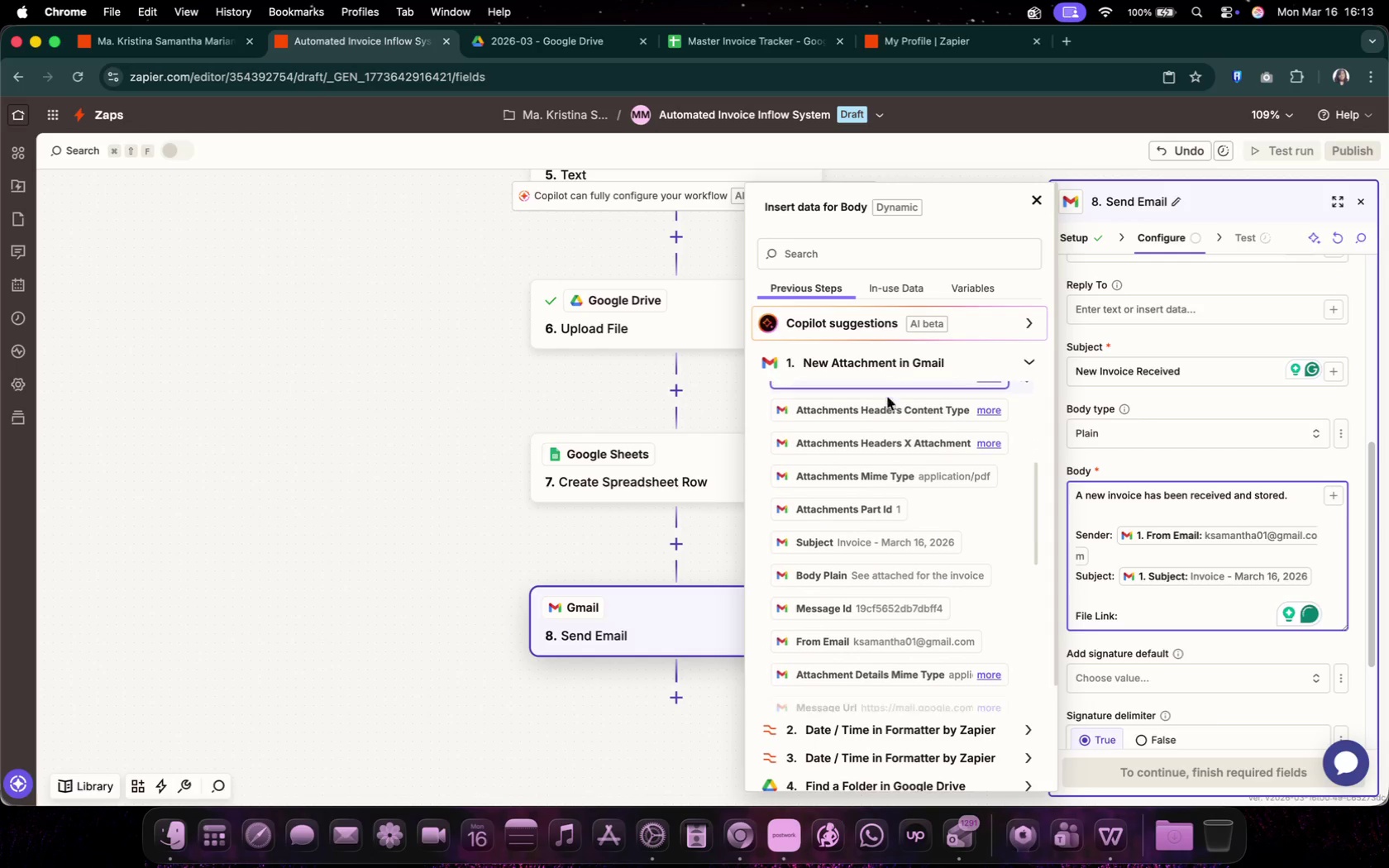 
left_click([982, 356])
 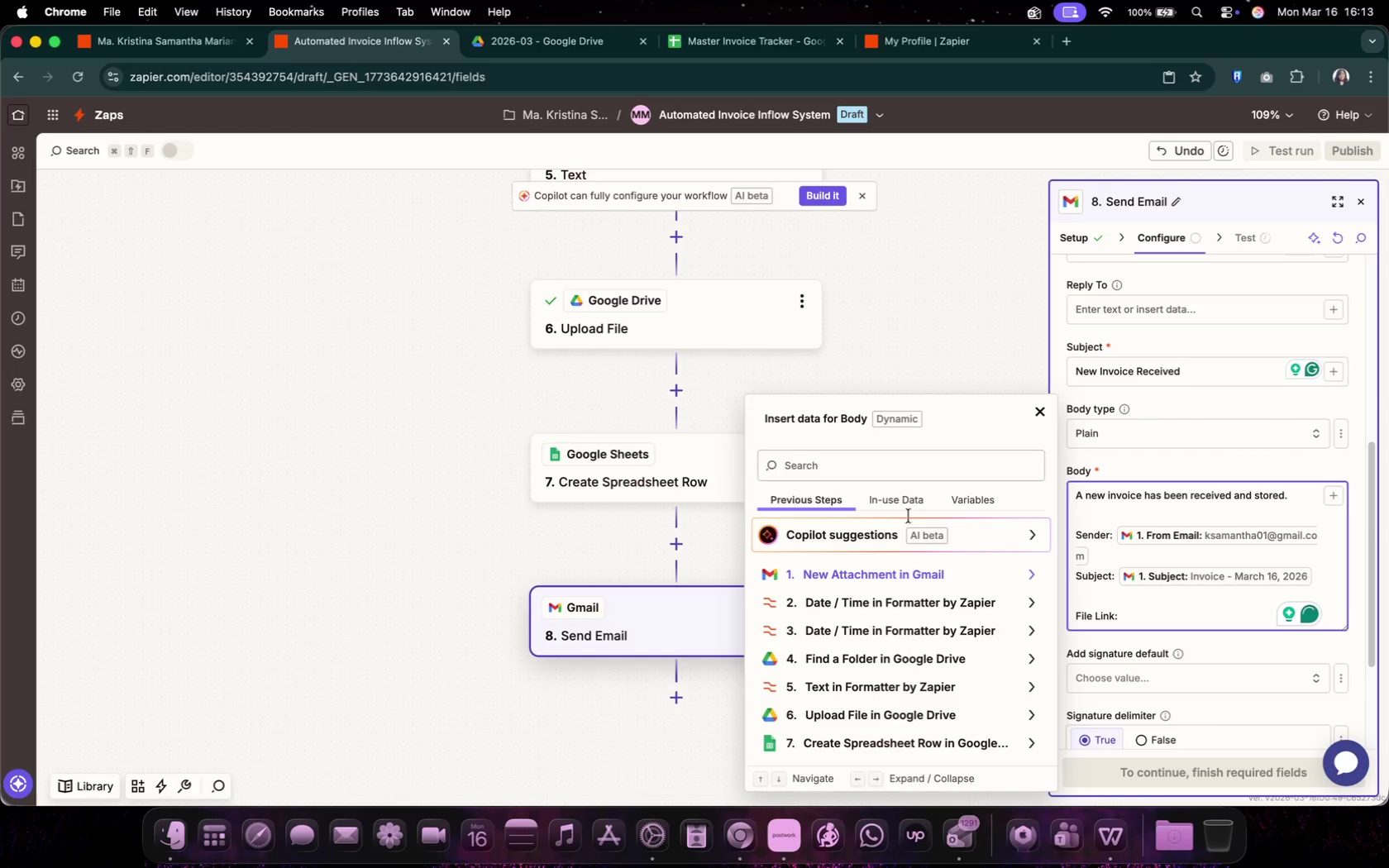 
scroll: coordinate [911, 709], scroll_direction: up, amount: 4.0
 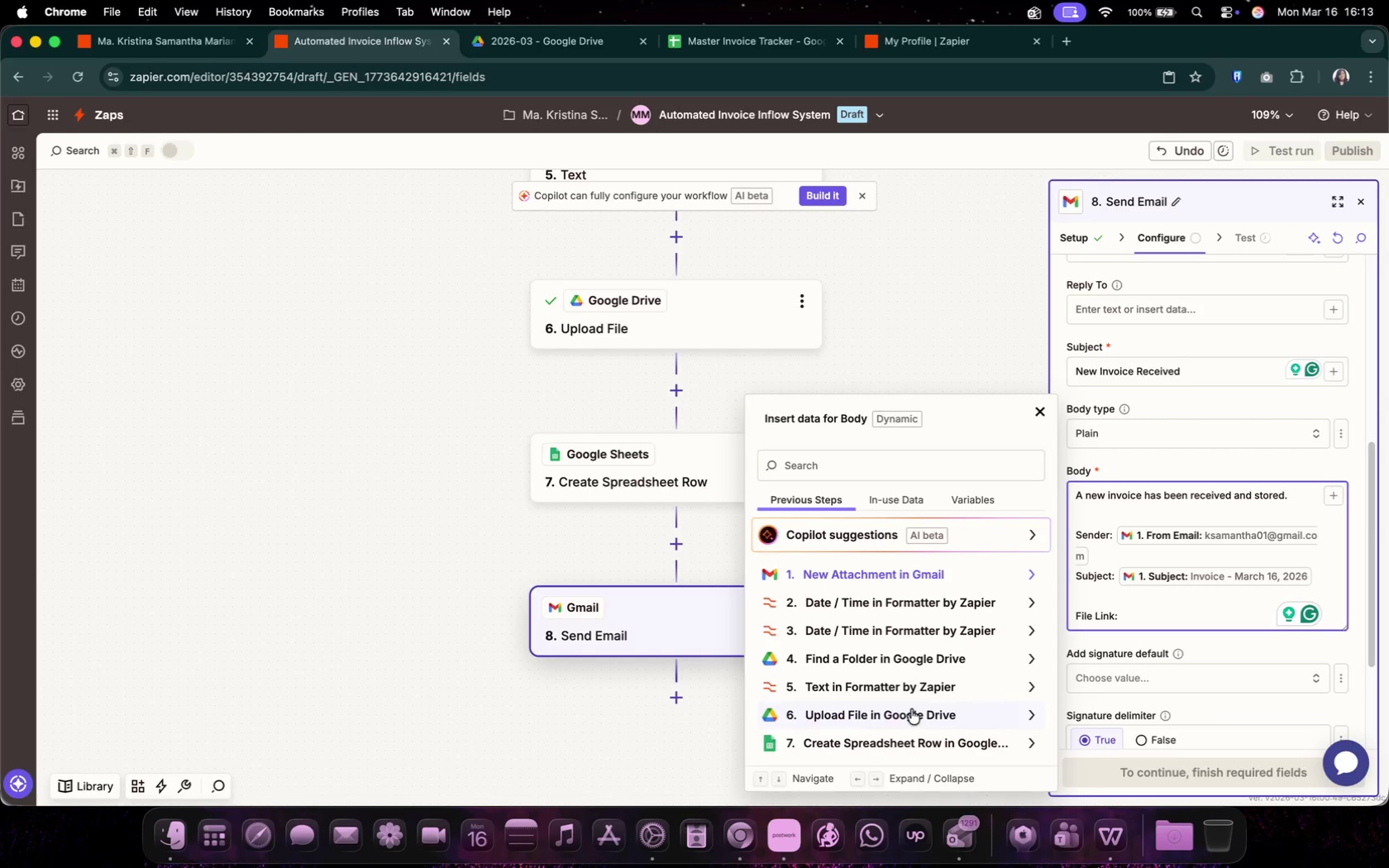 
left_click([911, 709])
 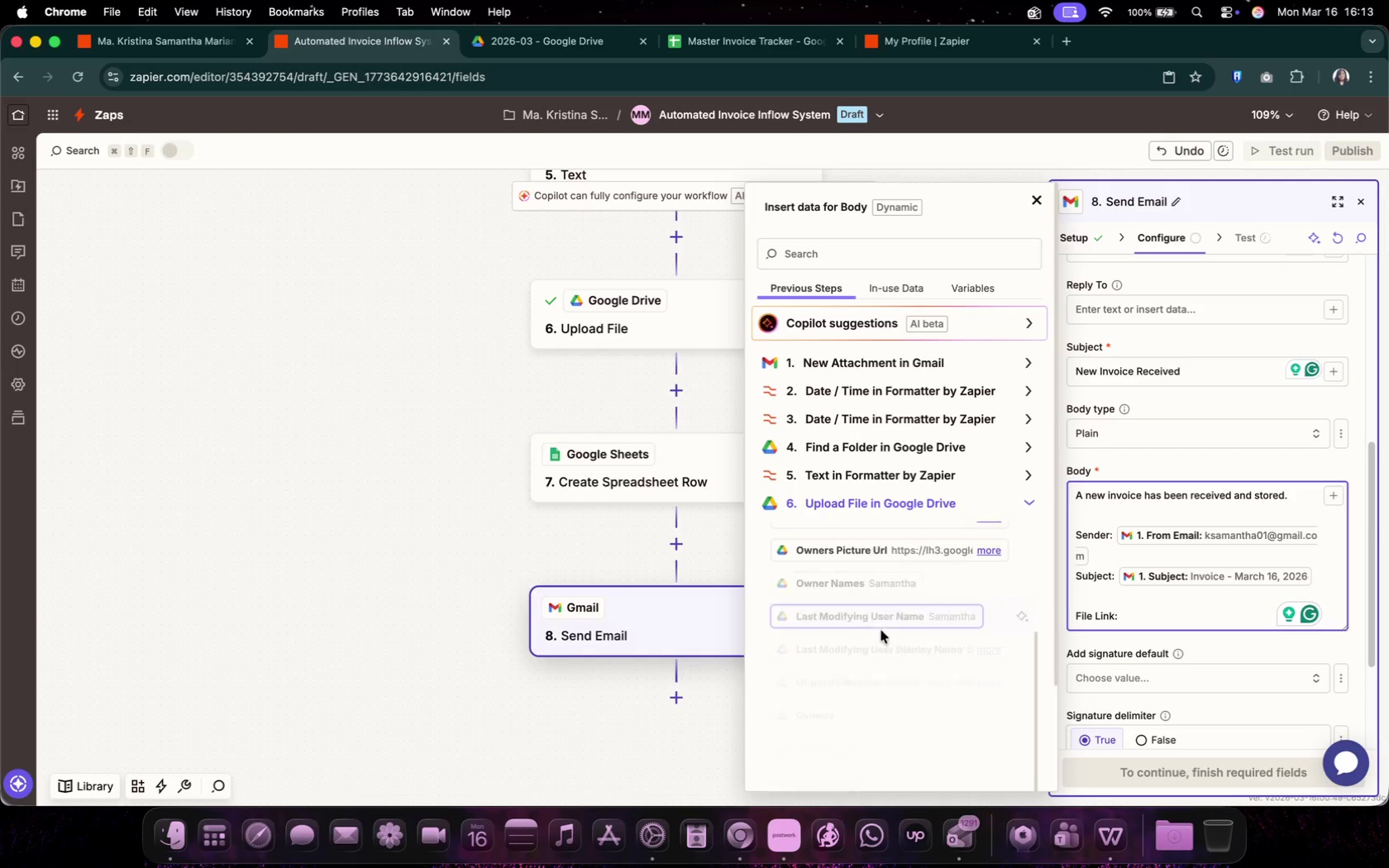 
scroll: coordinate [928, 687], scroll_direction: down, amount: 330.0
 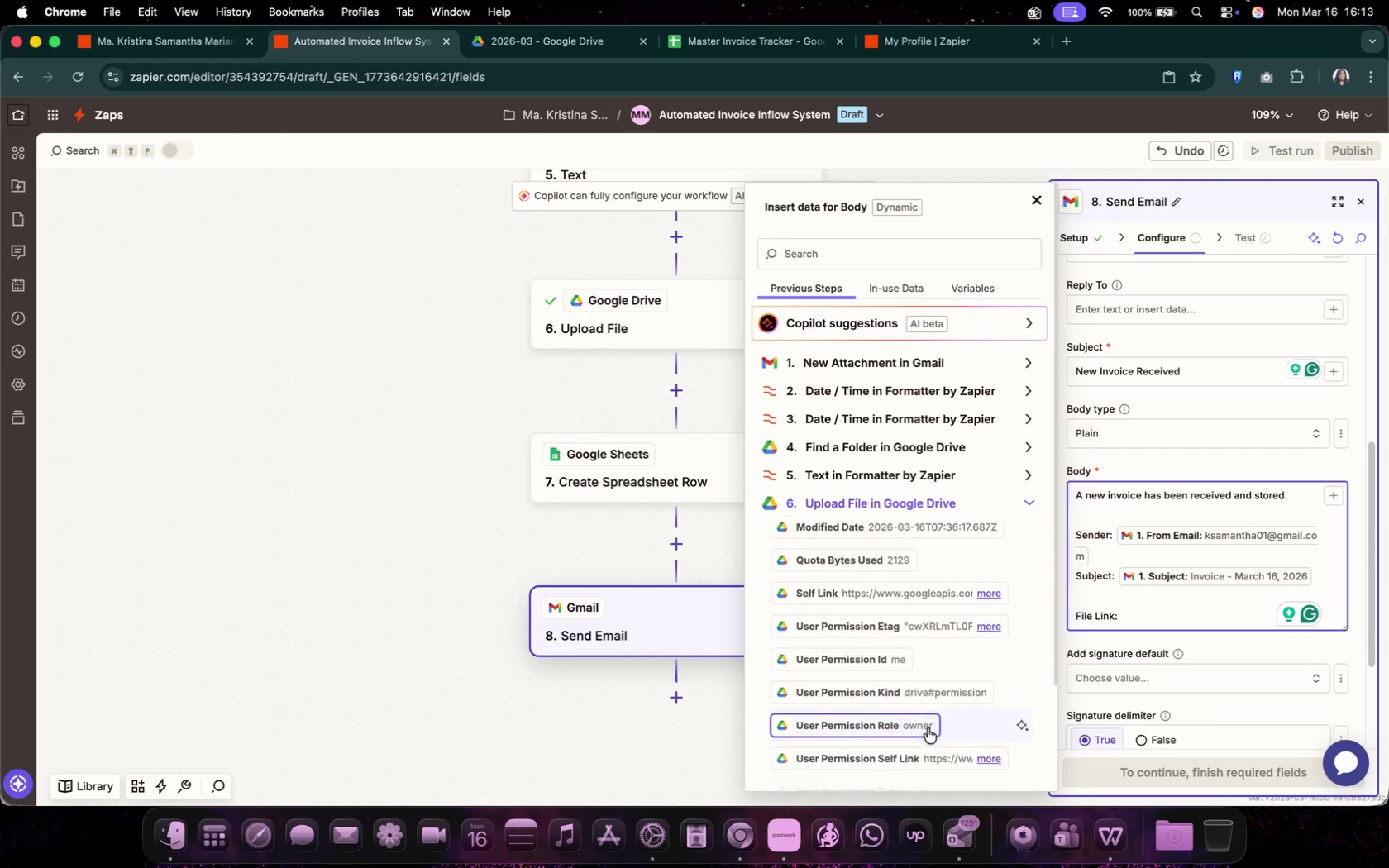 
scroll: coordinate [919, 634], scroll_direction: up, amount: 18.0
 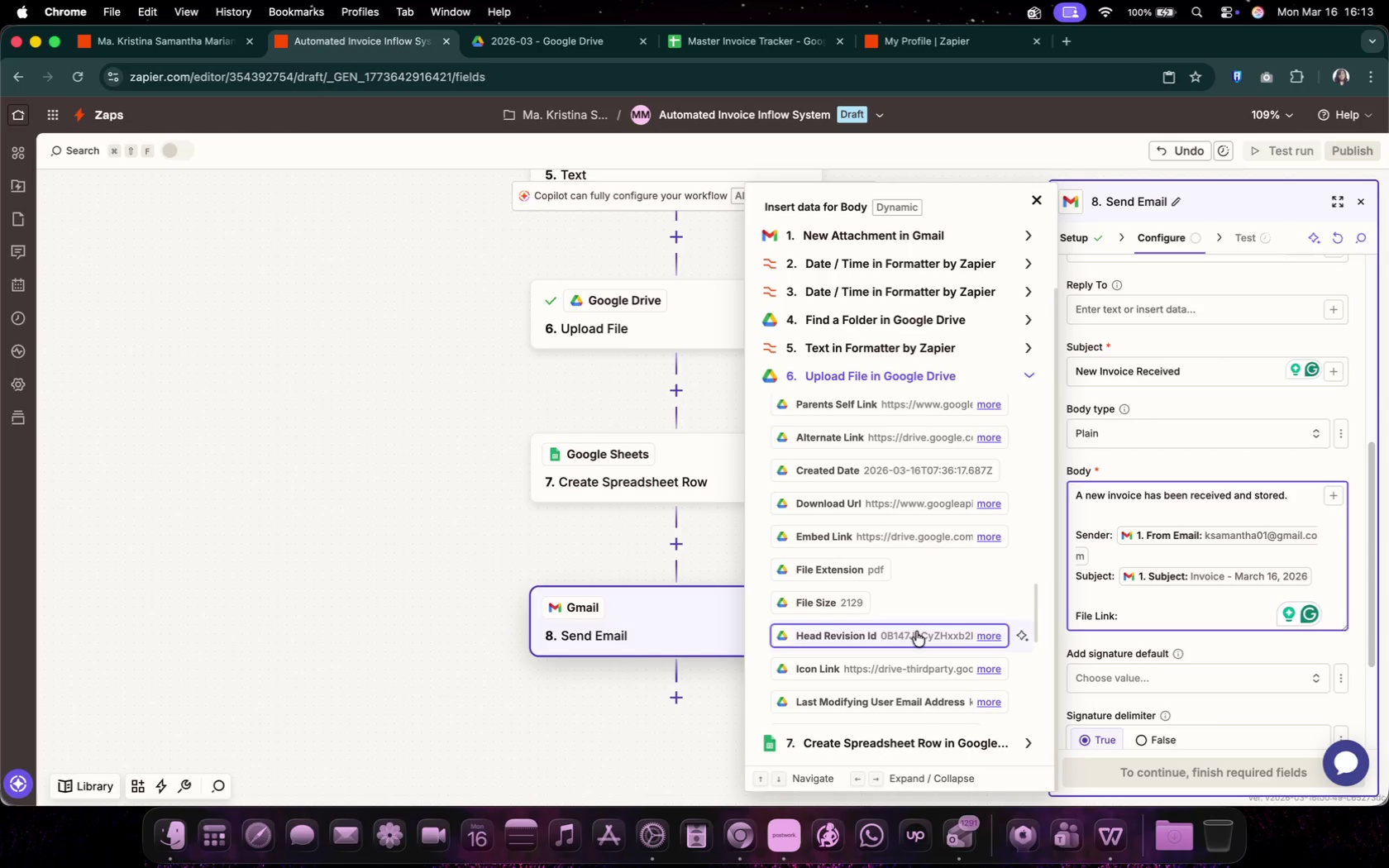 
left_click([886, 533])
 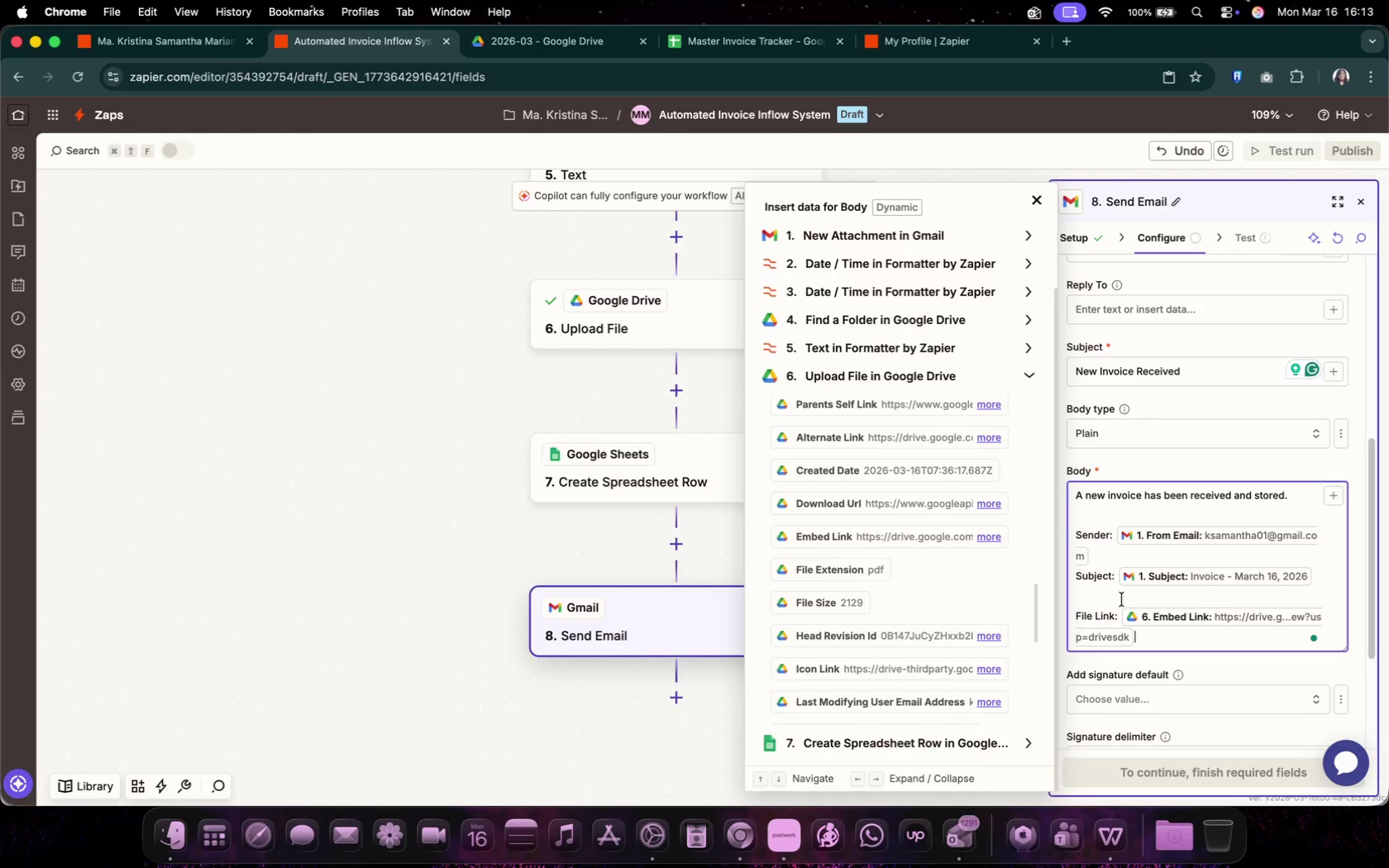 
key(Enter)
 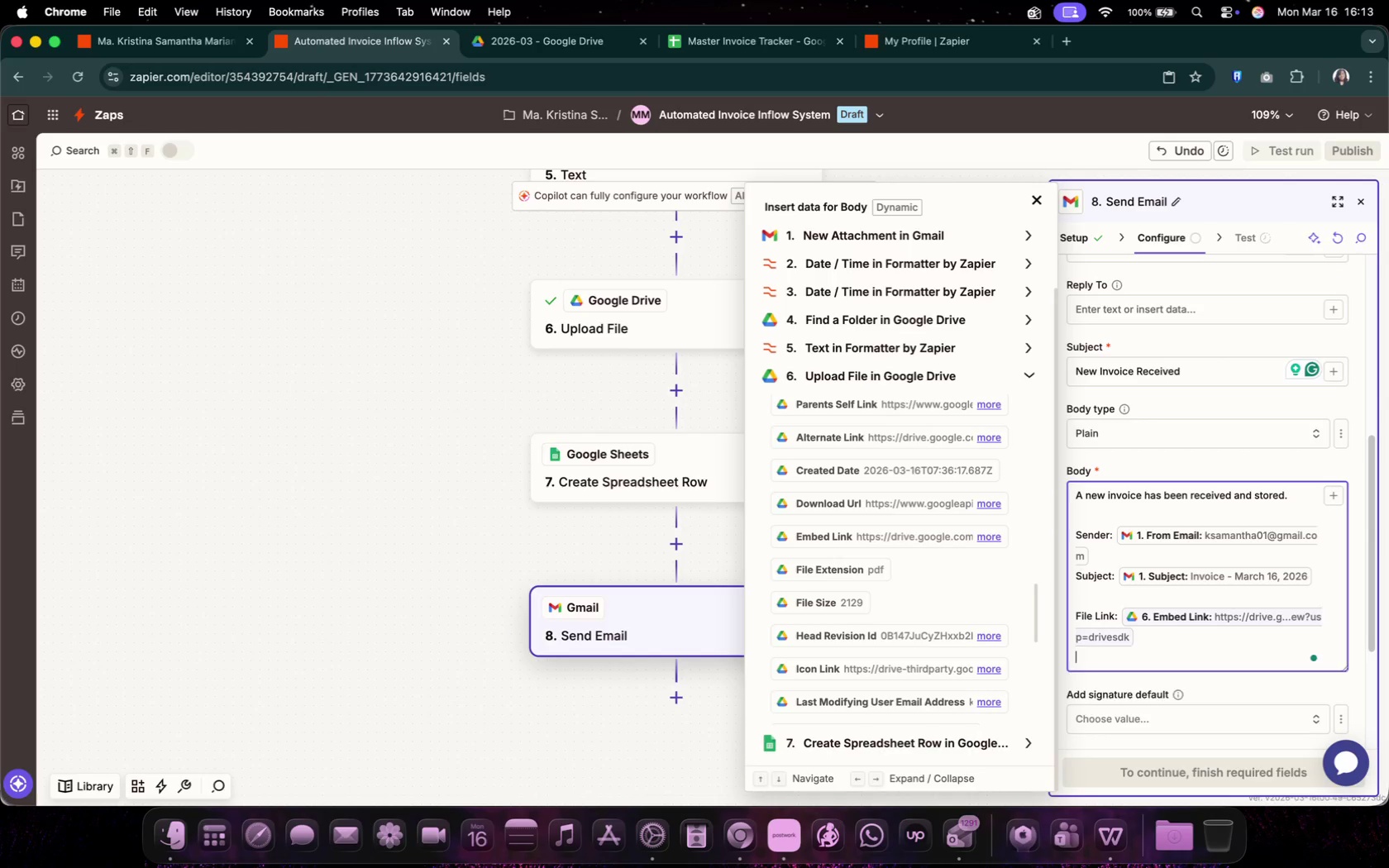 
key(Enter)
 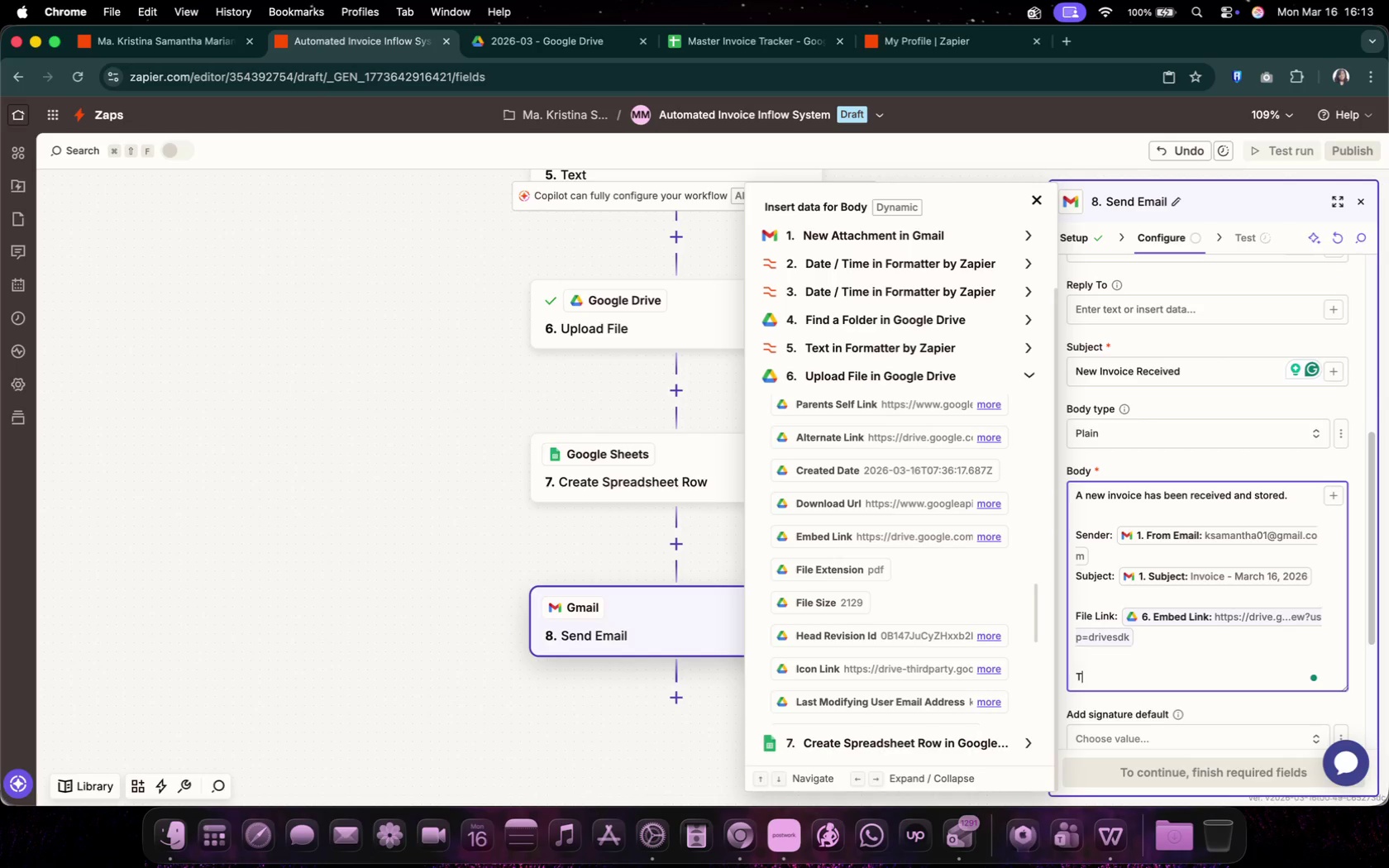 
type(Thanks,)
 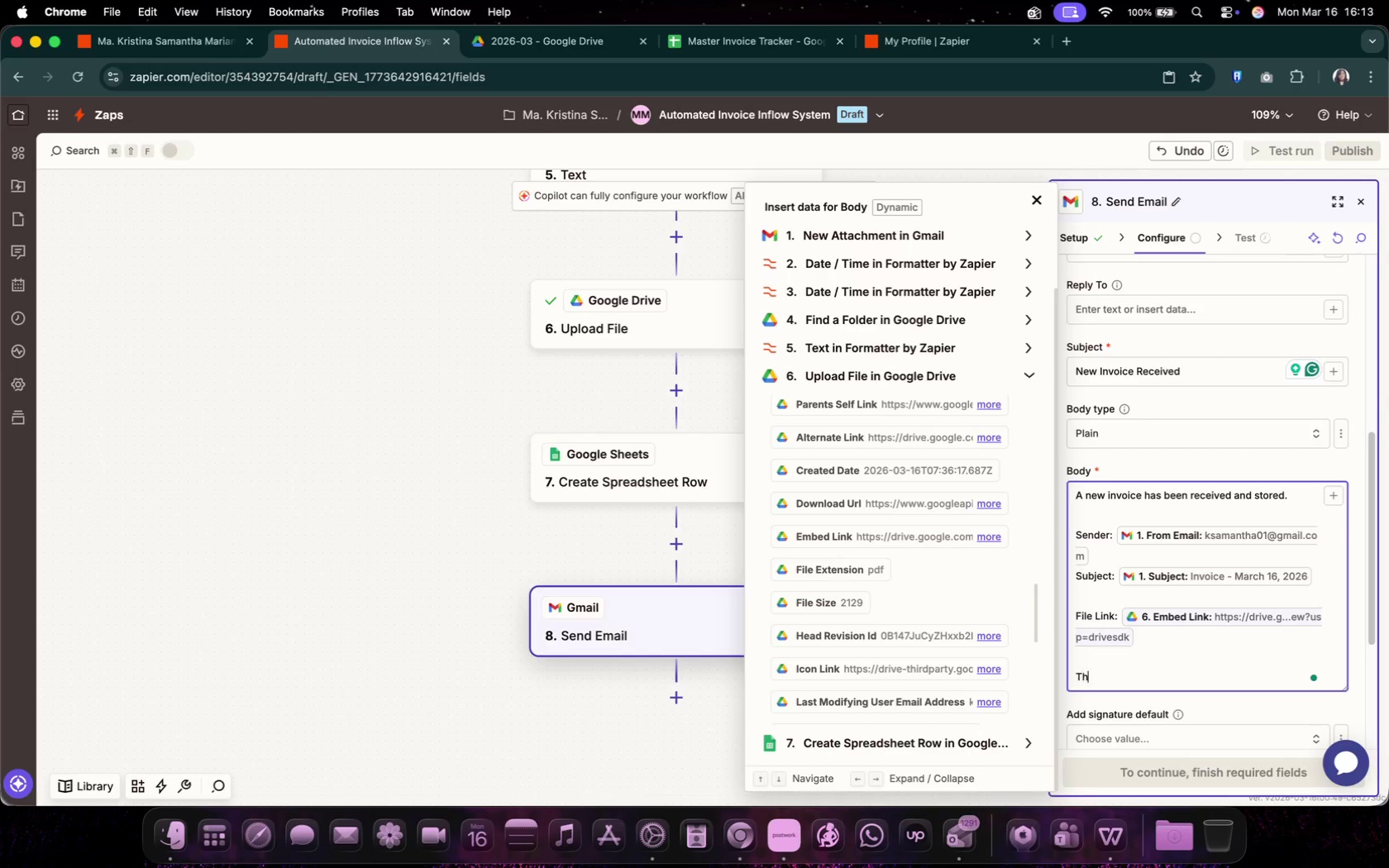 
key(Enter)
 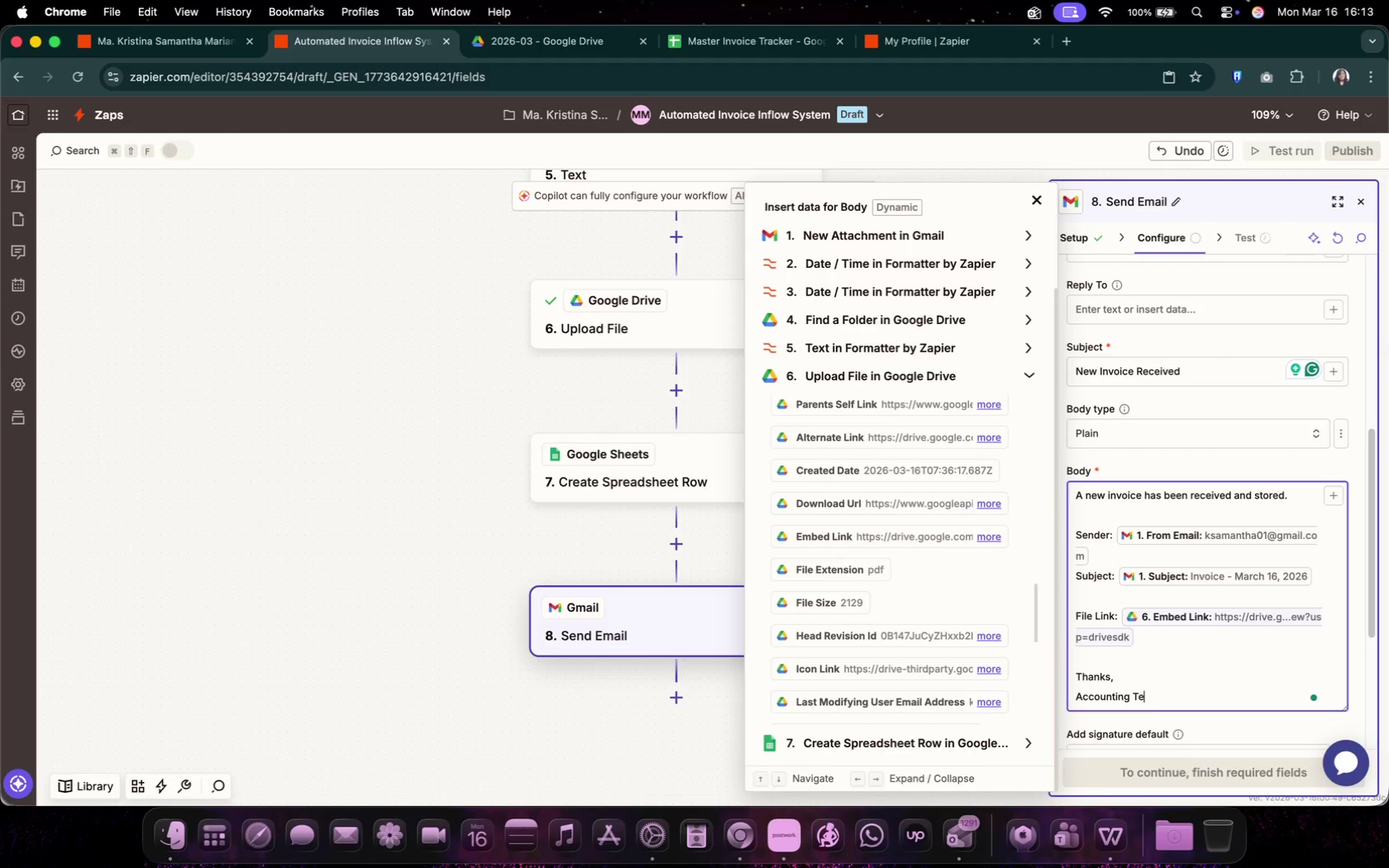 
type(Accounting Team)
 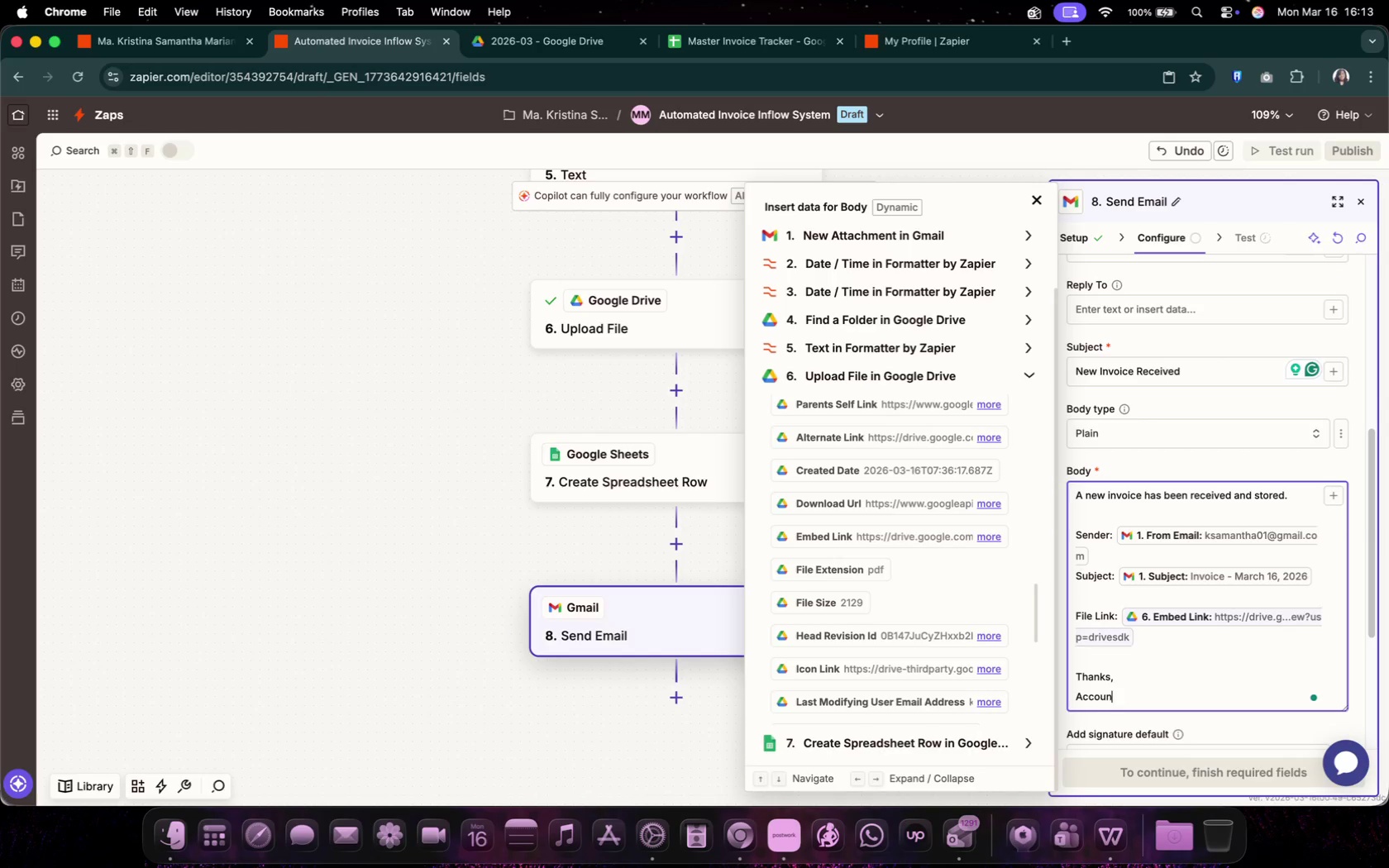 
left_click([1274, 456])
 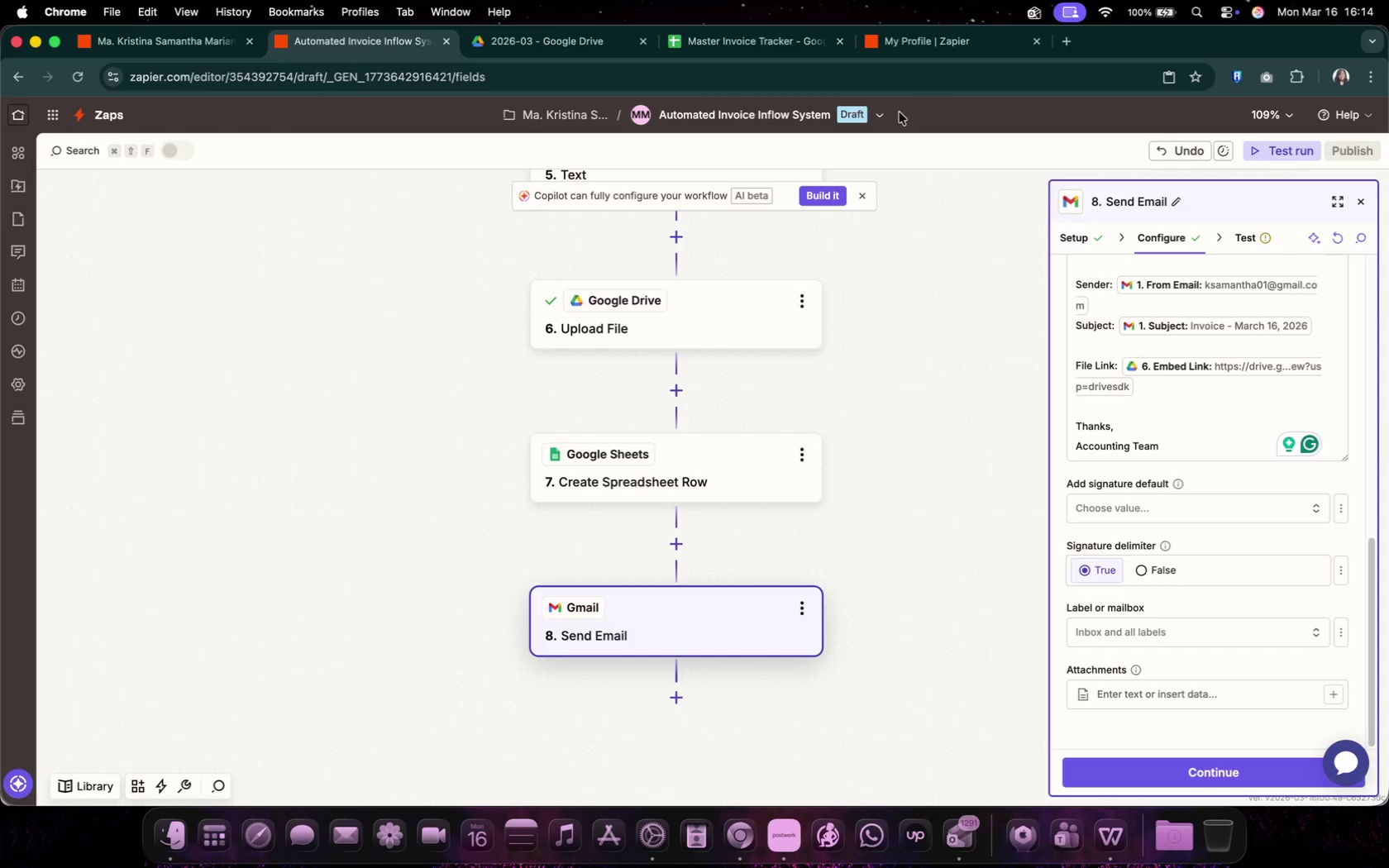 
scroll: coordinate [1261, 532], scroll_direction: down, amount: 9.0
 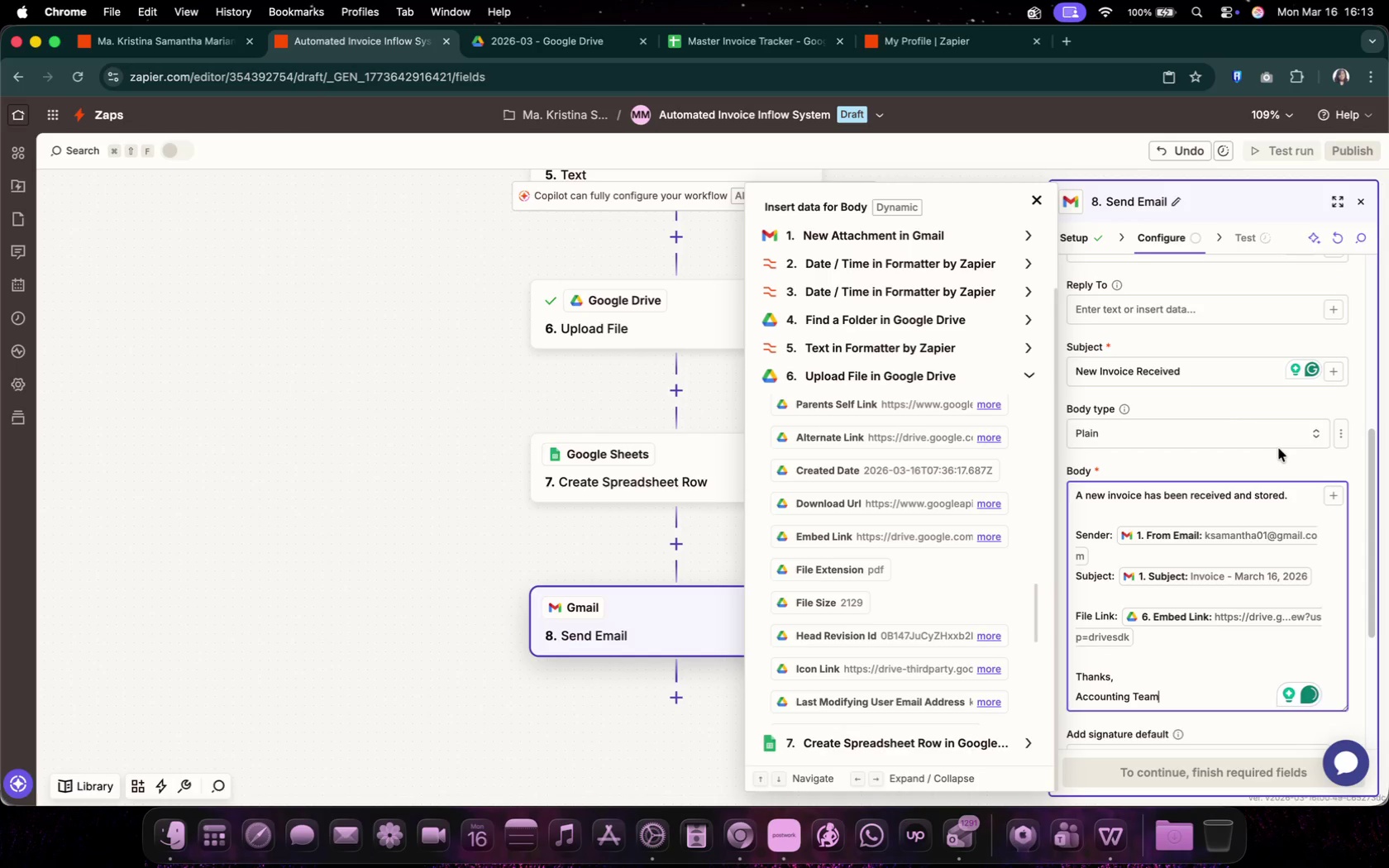 
wait(53.09)
 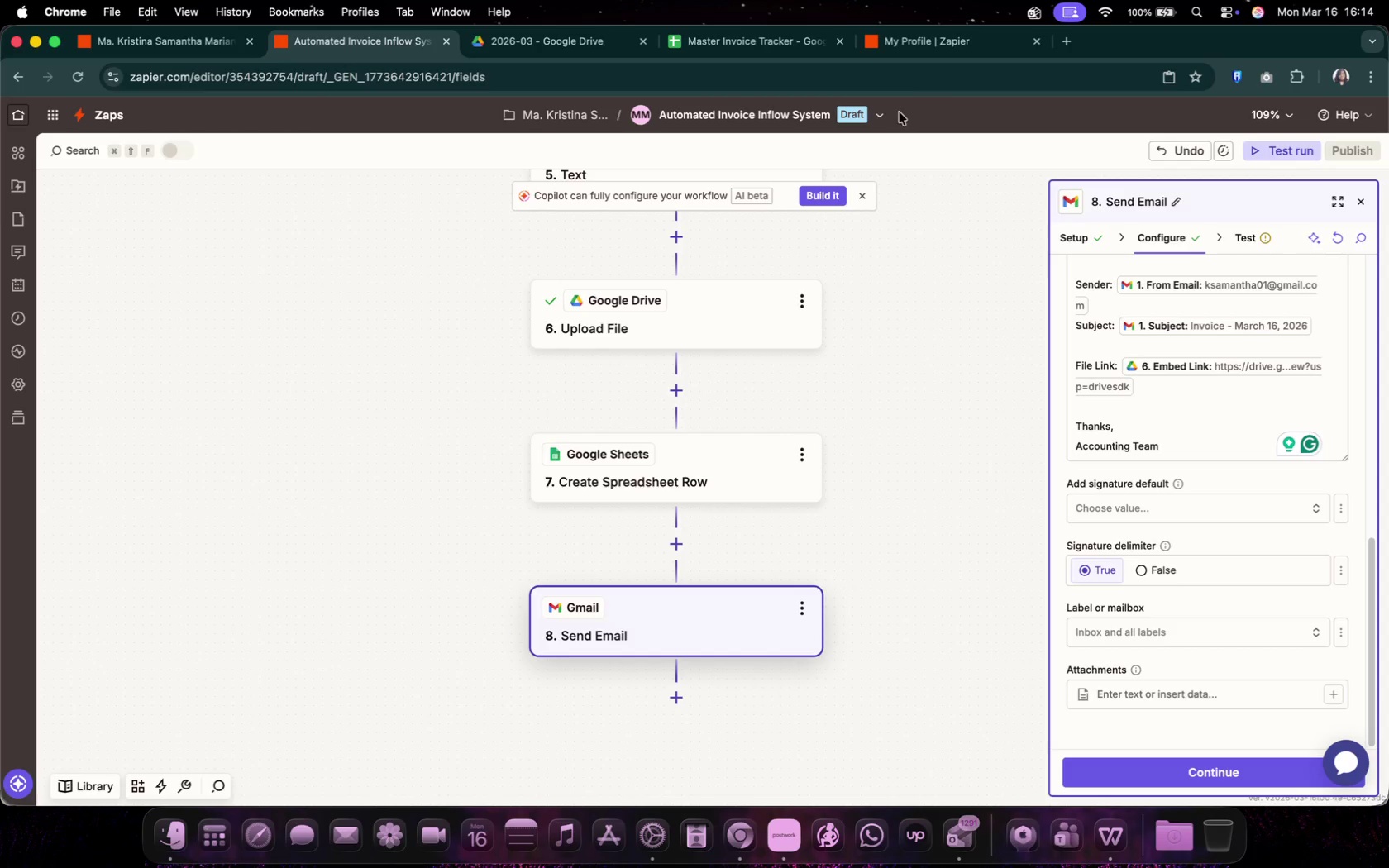 
scroll: coordinate [1177, 500], scroll_direction: down, amount: 4.0
 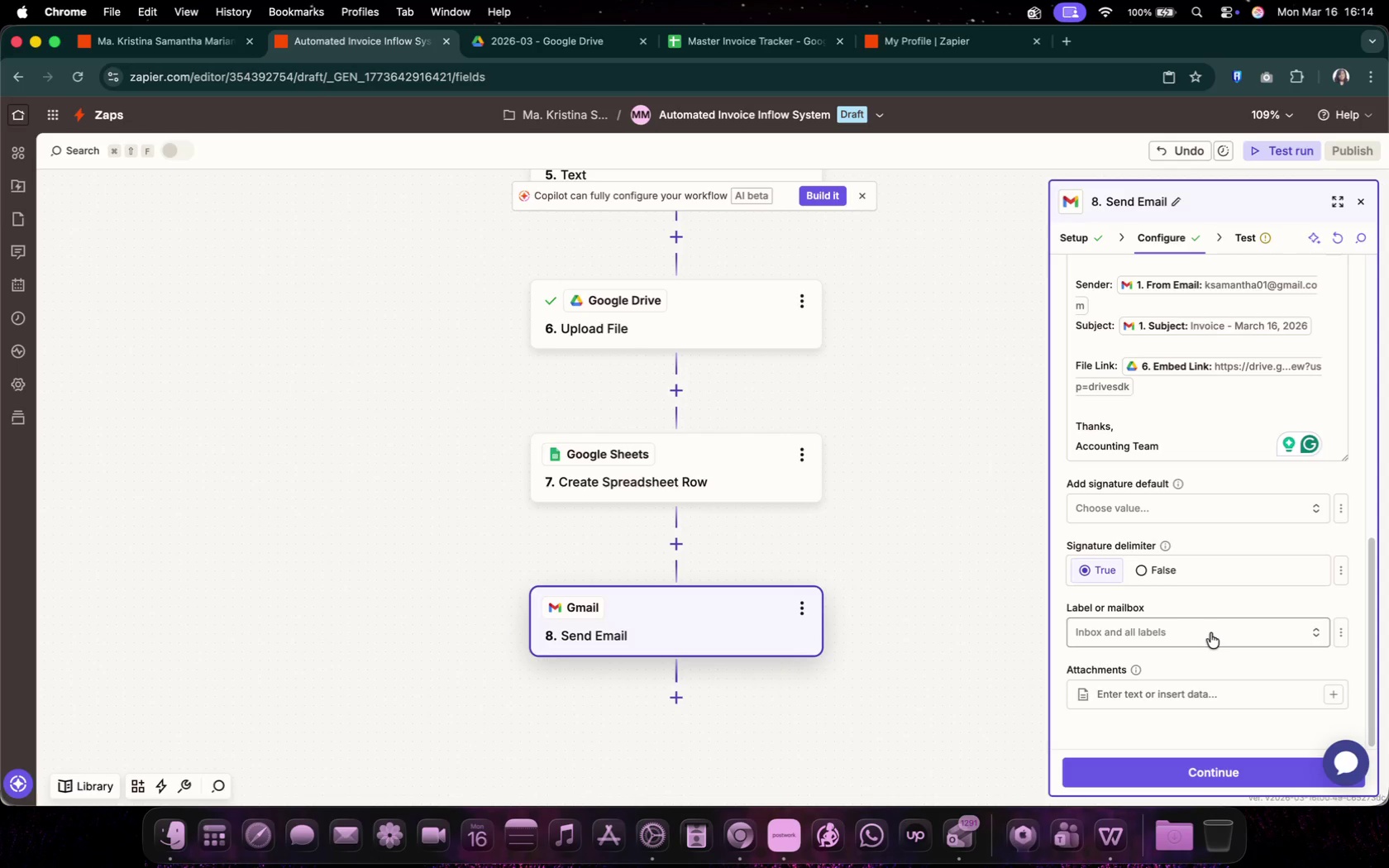 
wait(29.22)
 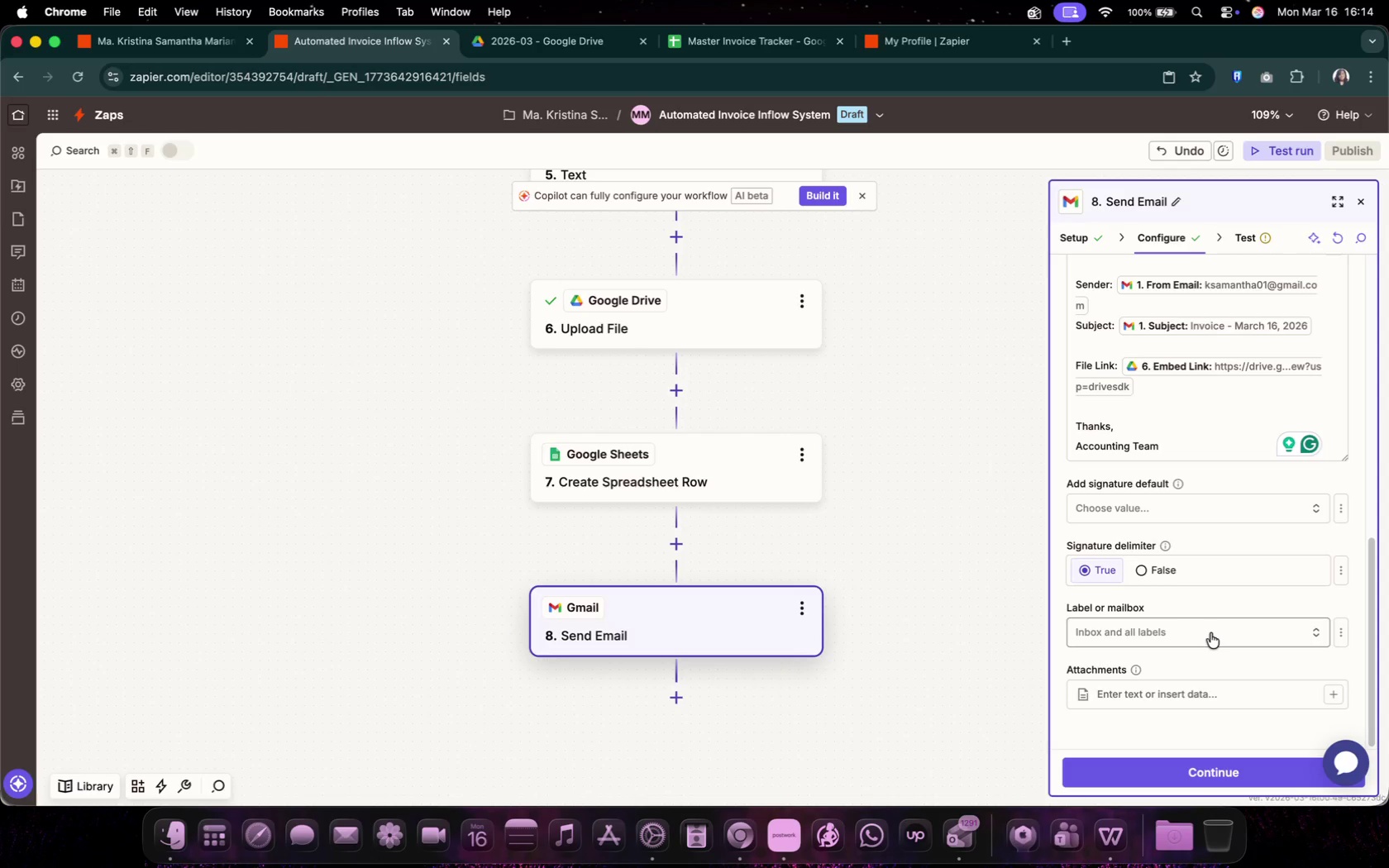 
scroll: coordinate [1220, 634], scroll_direction: down, amount: 10.0
 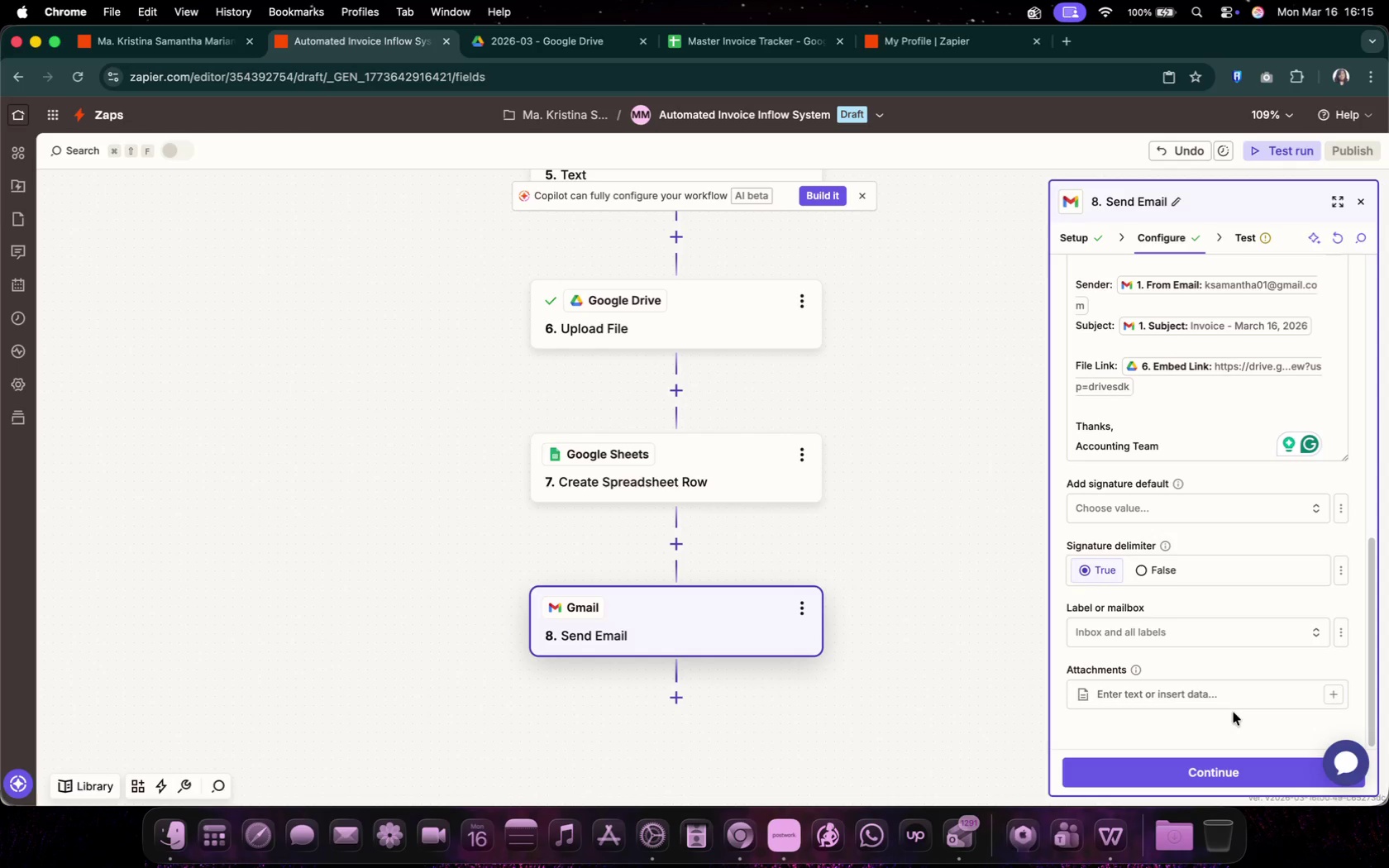 
left_click([1215, 761])
 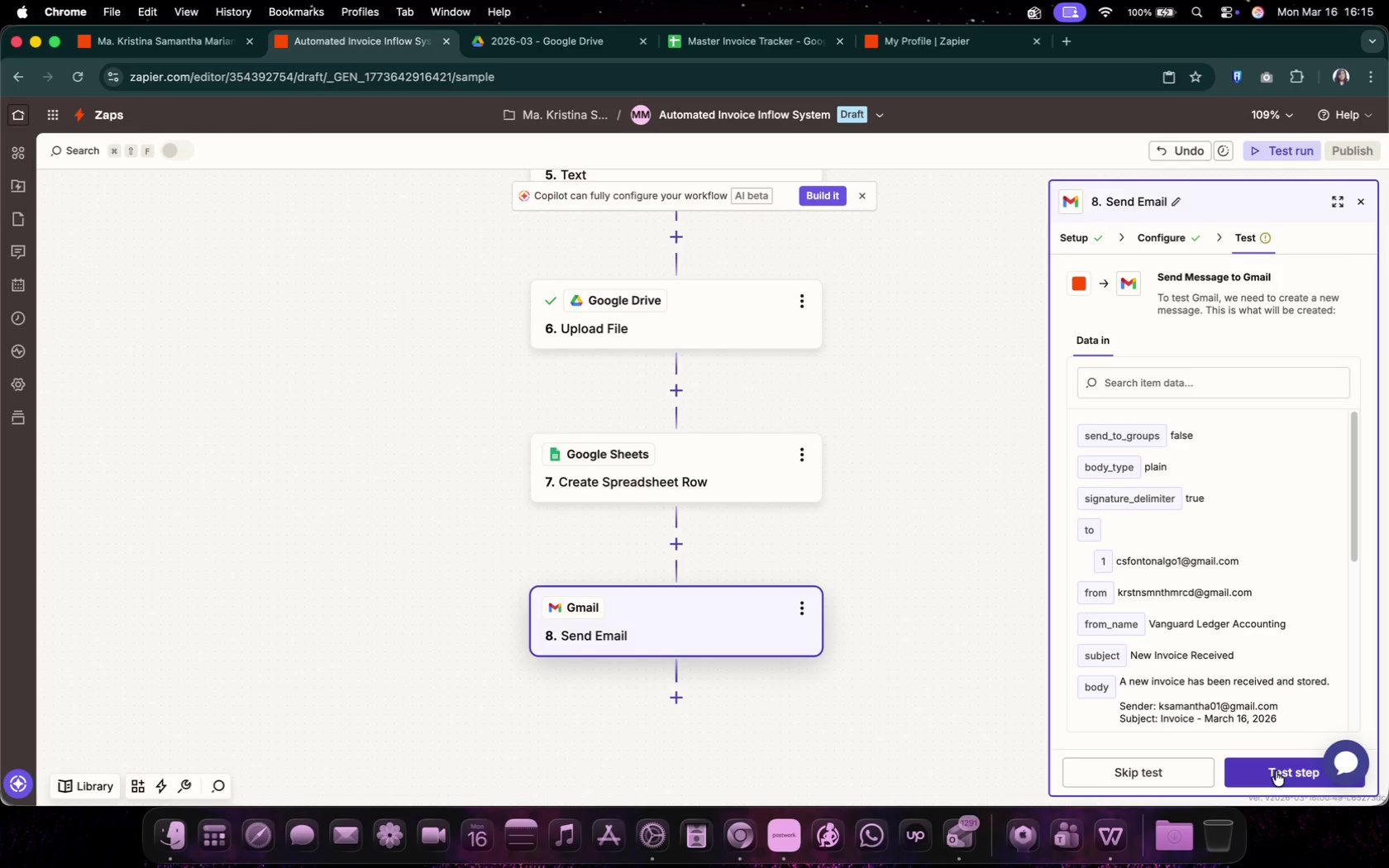 
left_click([1276, 771])
 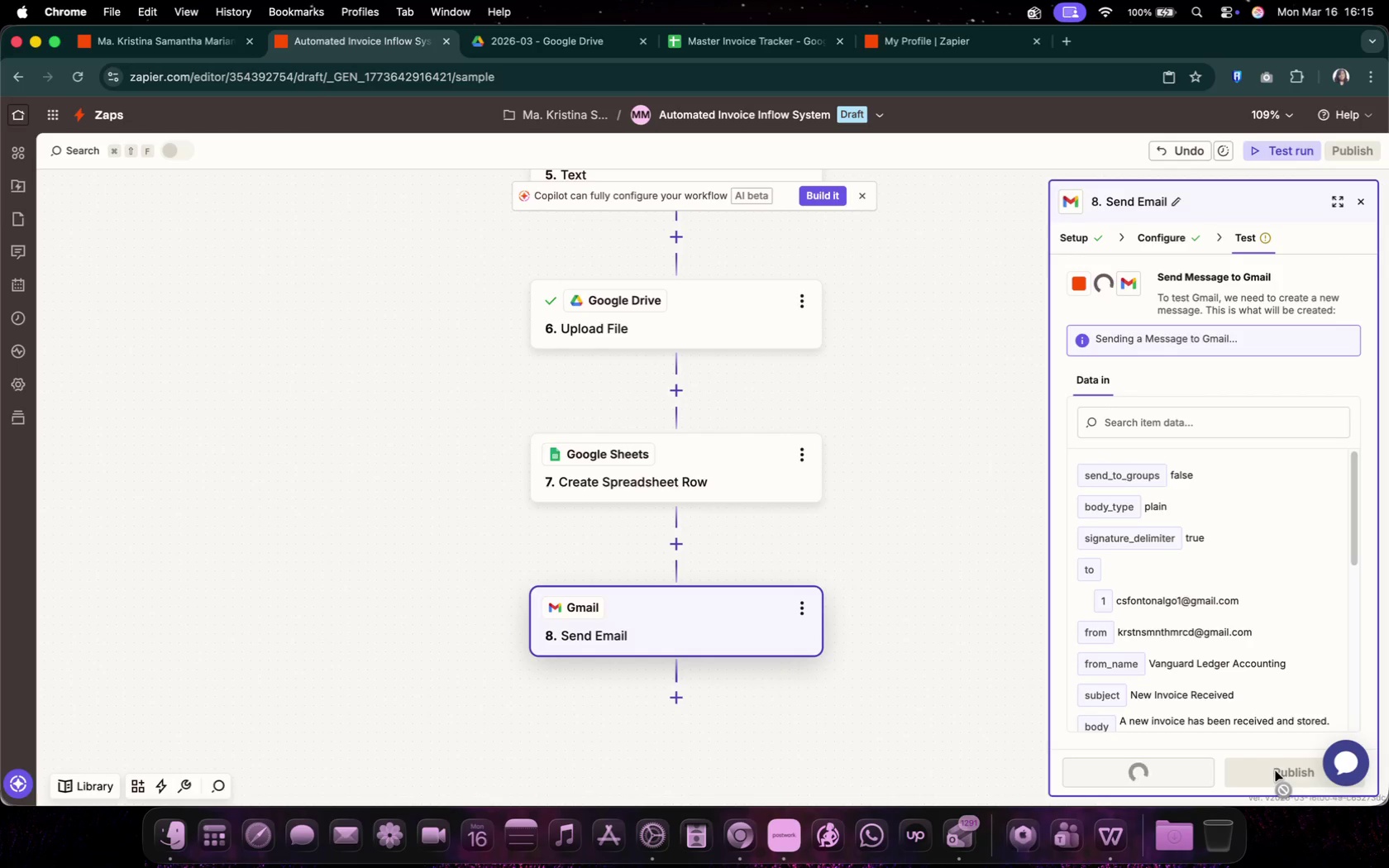 
scroll: coordinate [1219, 626], scroll_direction: down, amount: 9.0
 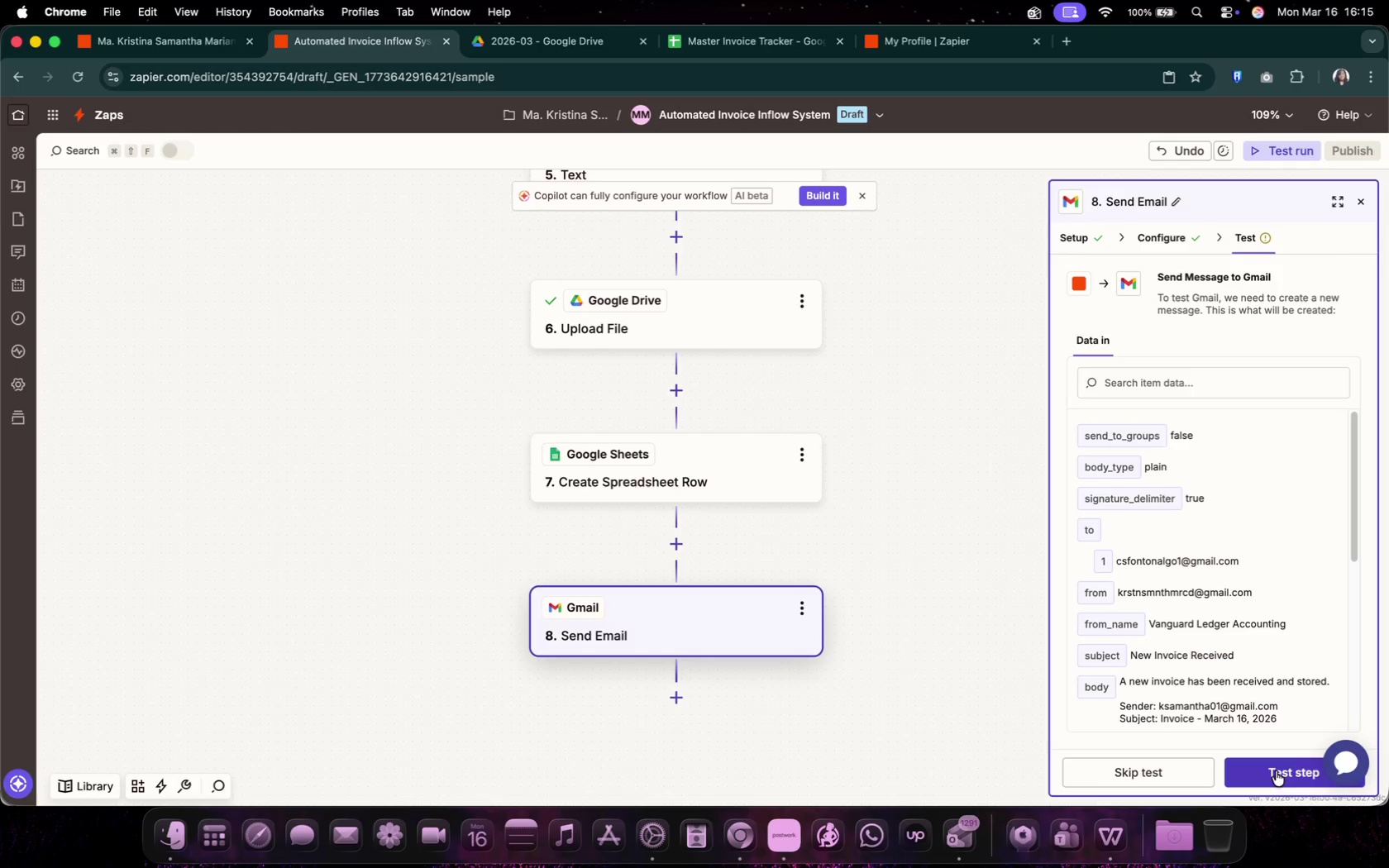 
scroll: coordinate [1216, 630], scroll_direction: up, amount: 2.0
 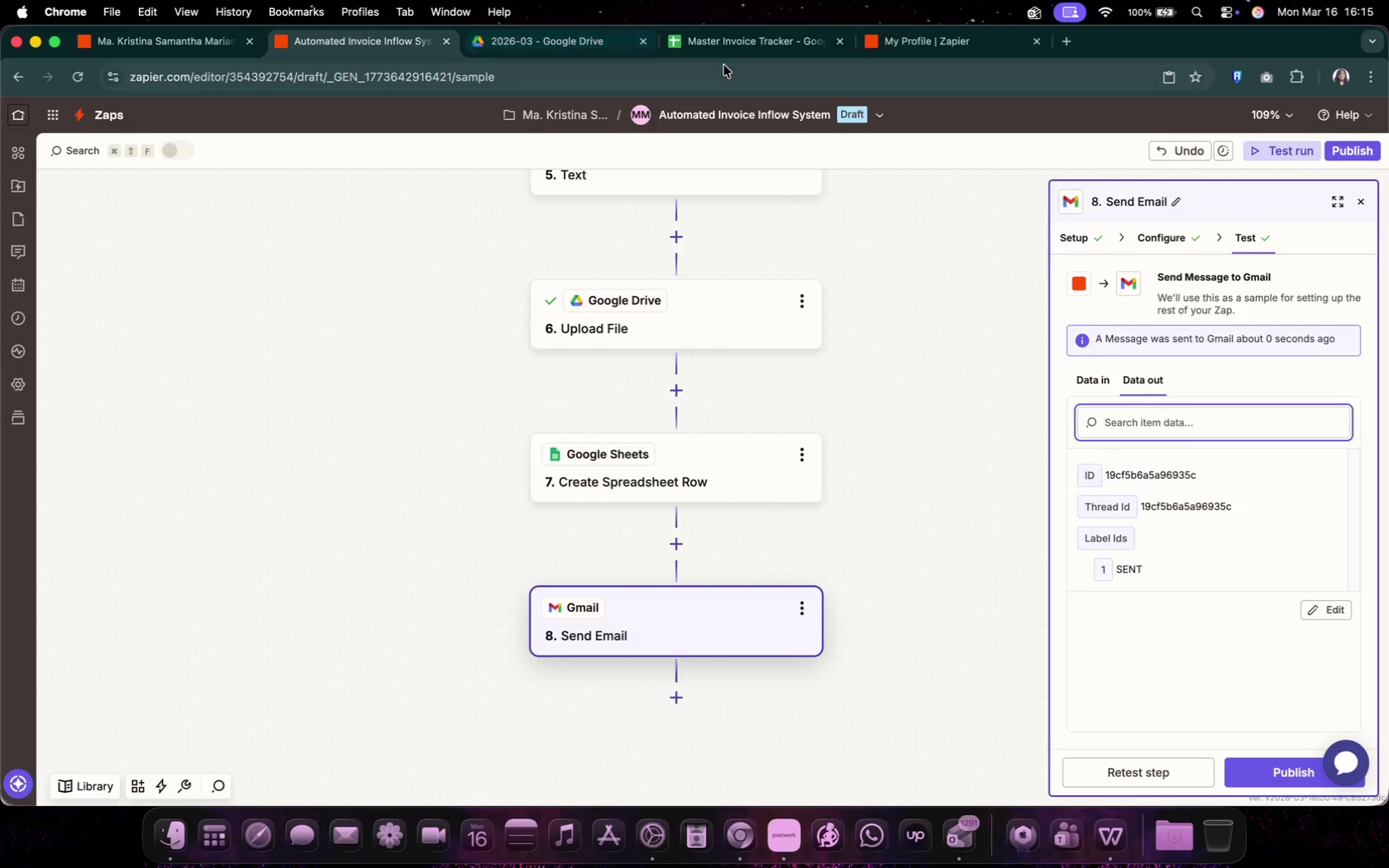 
left_click([1067, 45])
 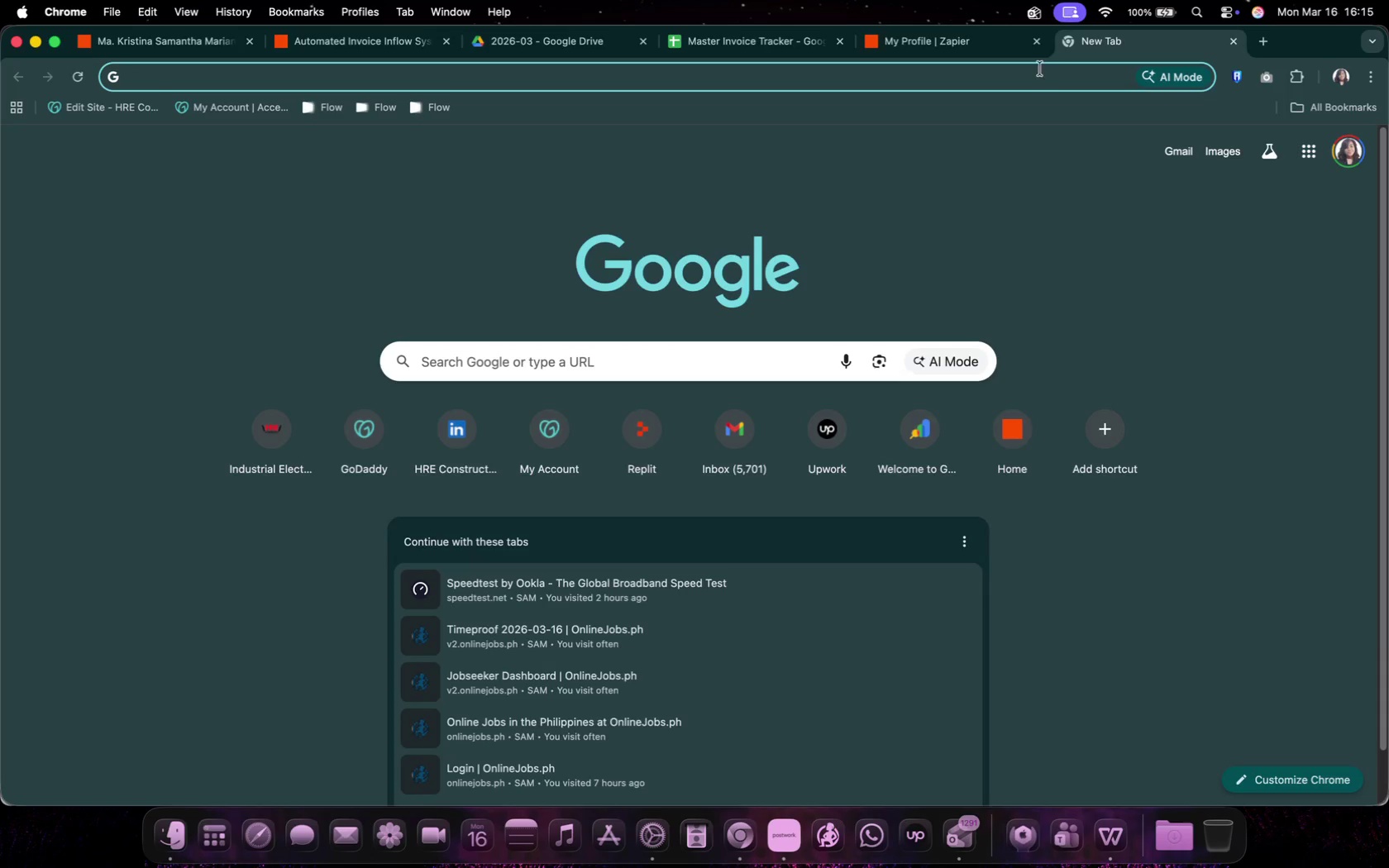 
left_click([1040, 69])
 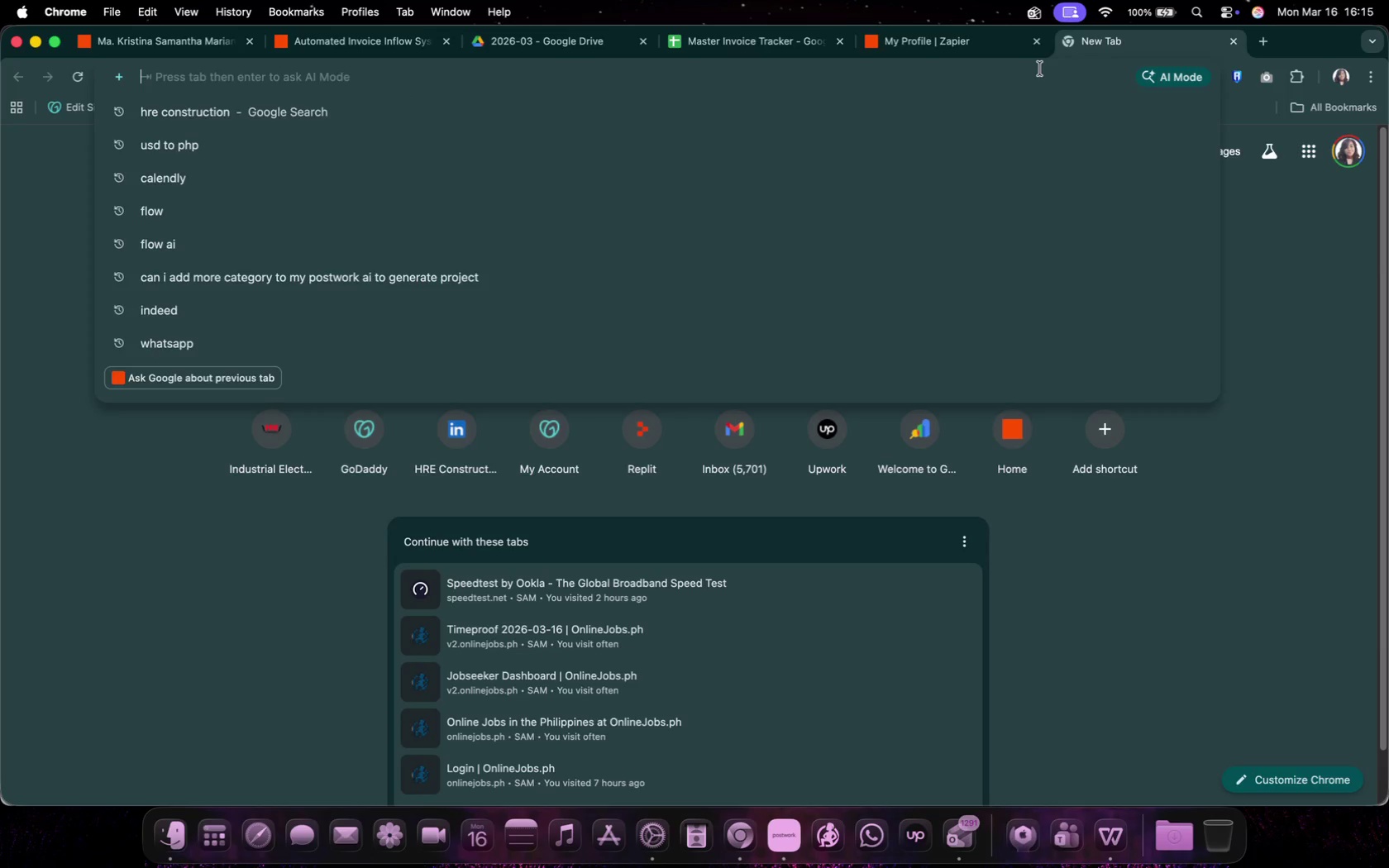 
key(G)
 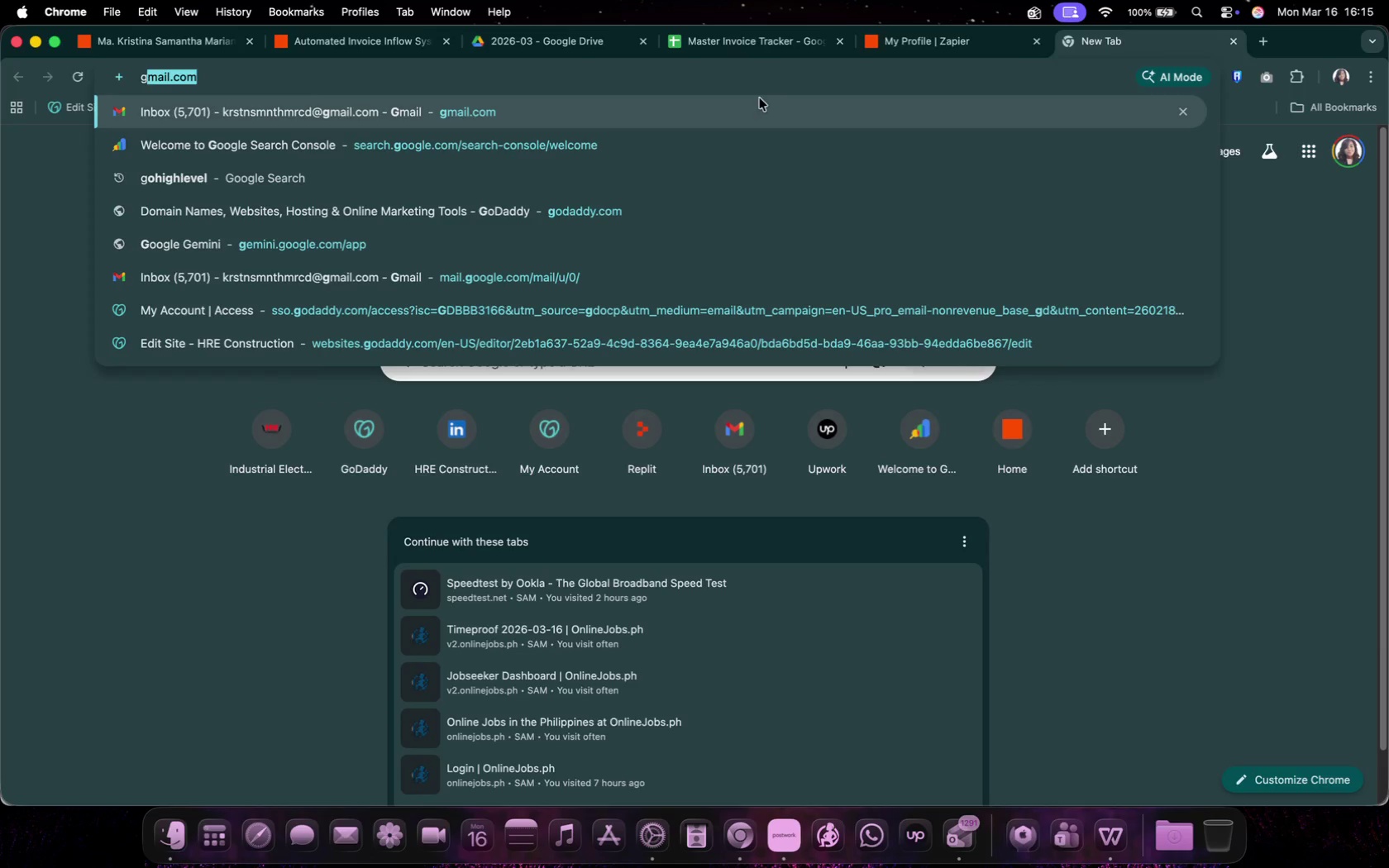 
left_click([743, 112])
 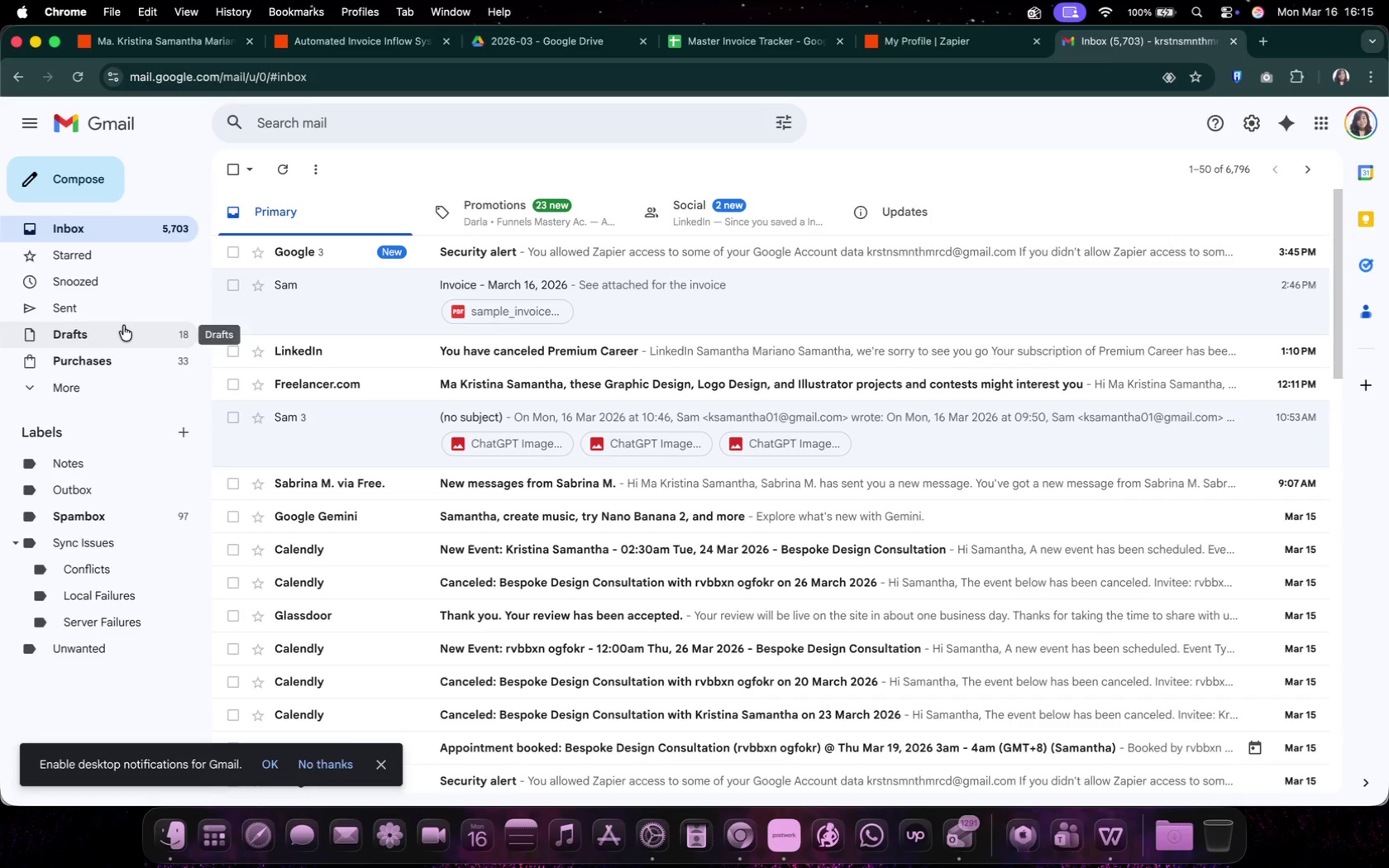 
left_click([93, 310])
 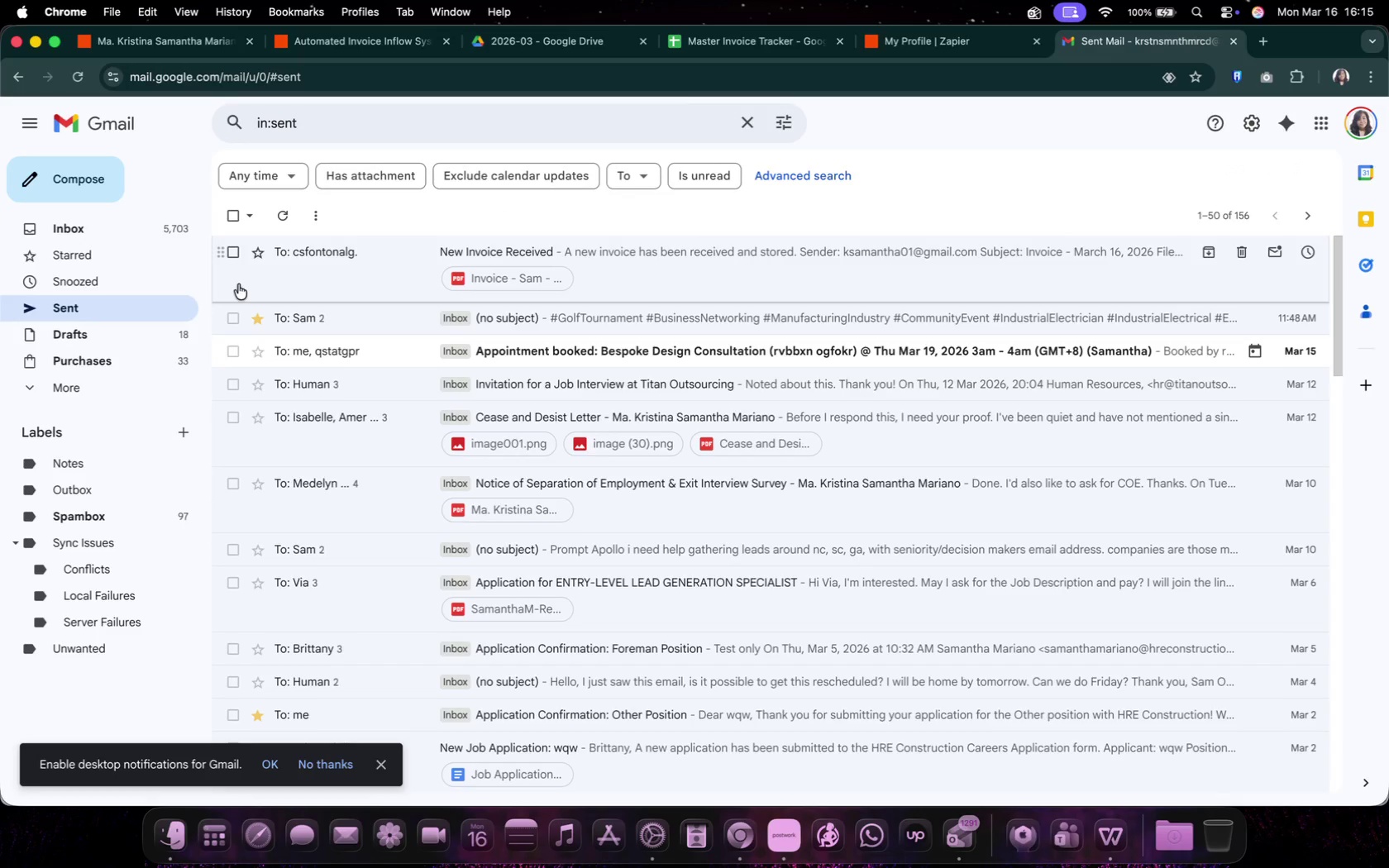 
left_click([305, 269])
 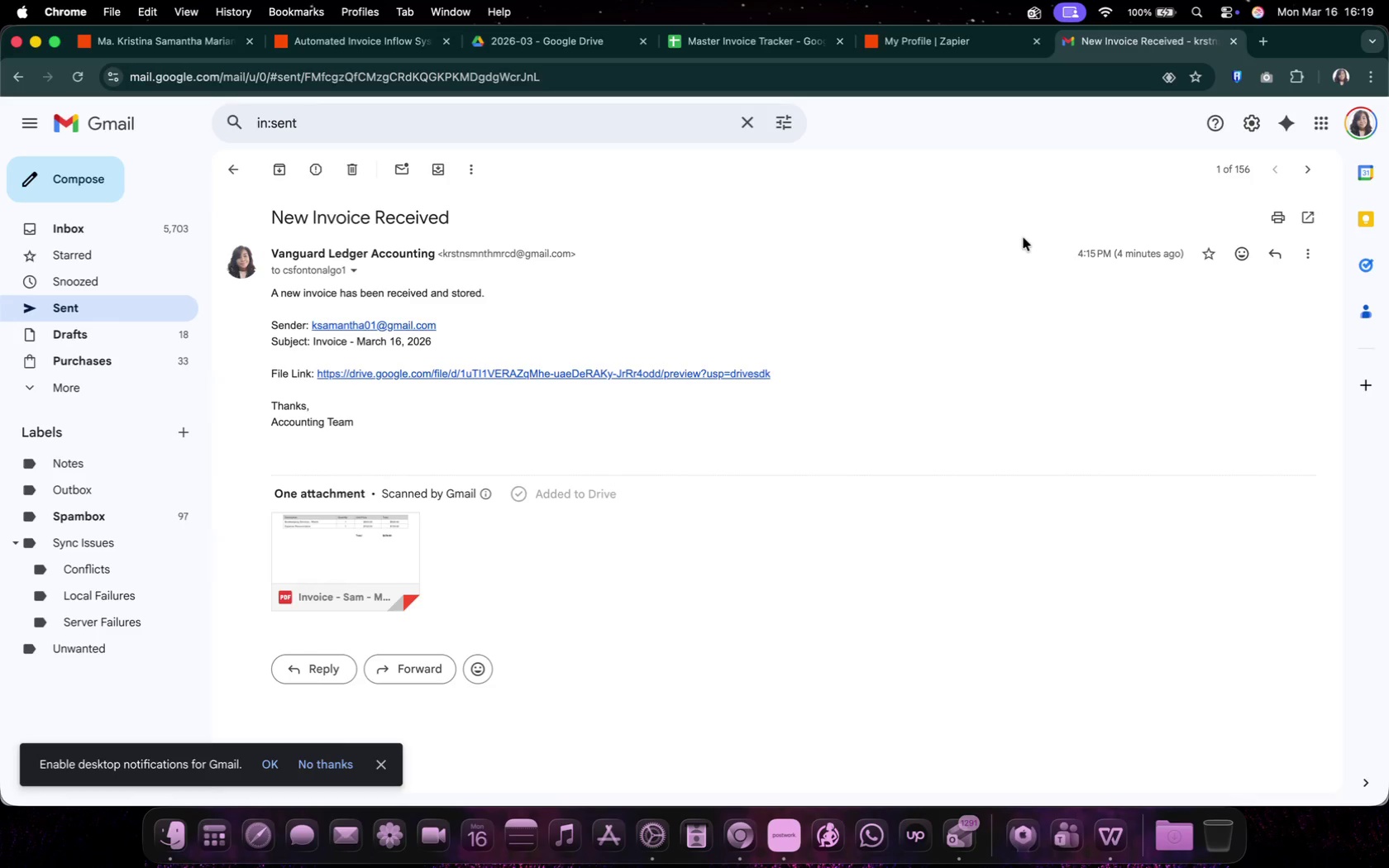 
wait(268.29)
 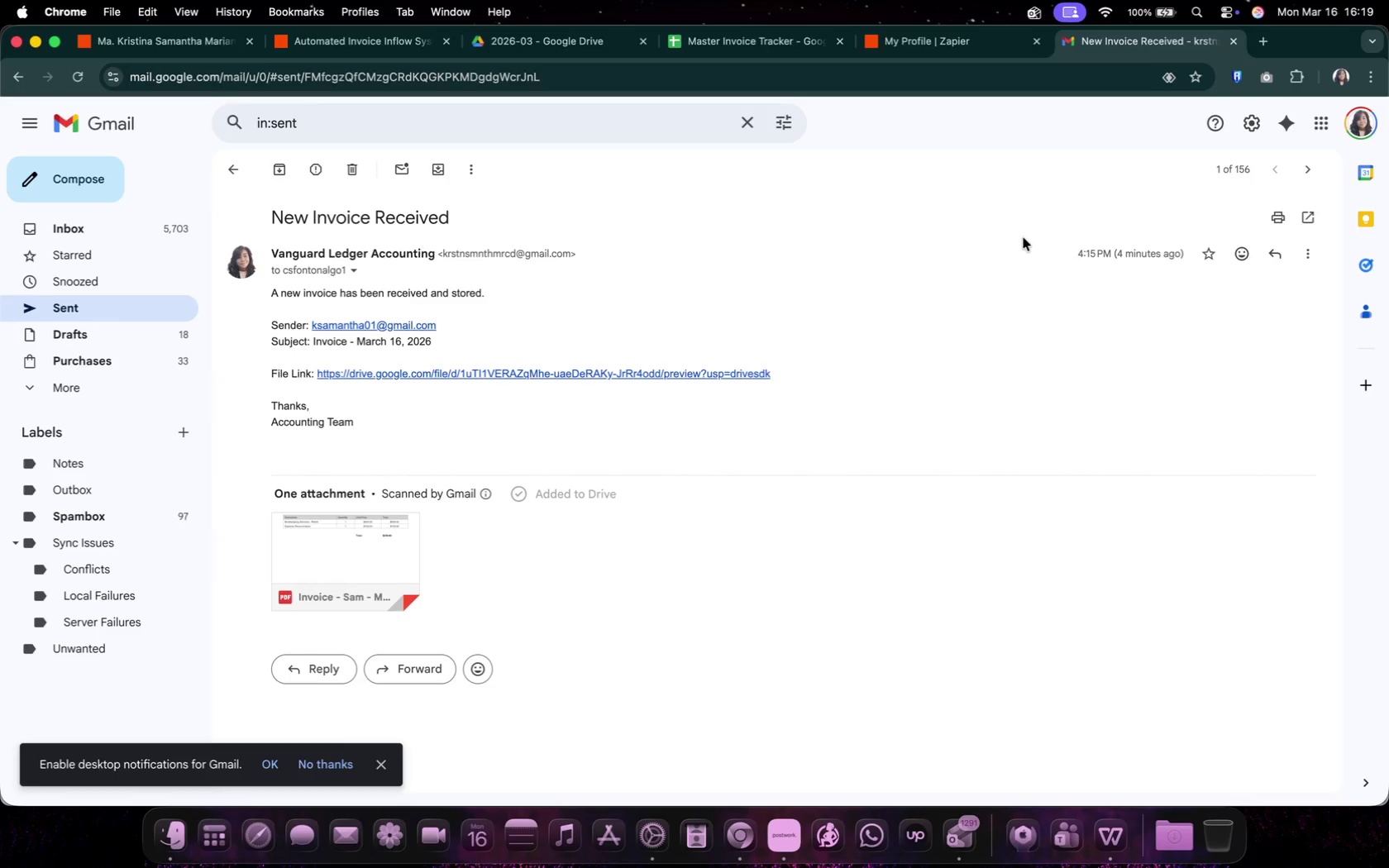 
left_click([798, 823])